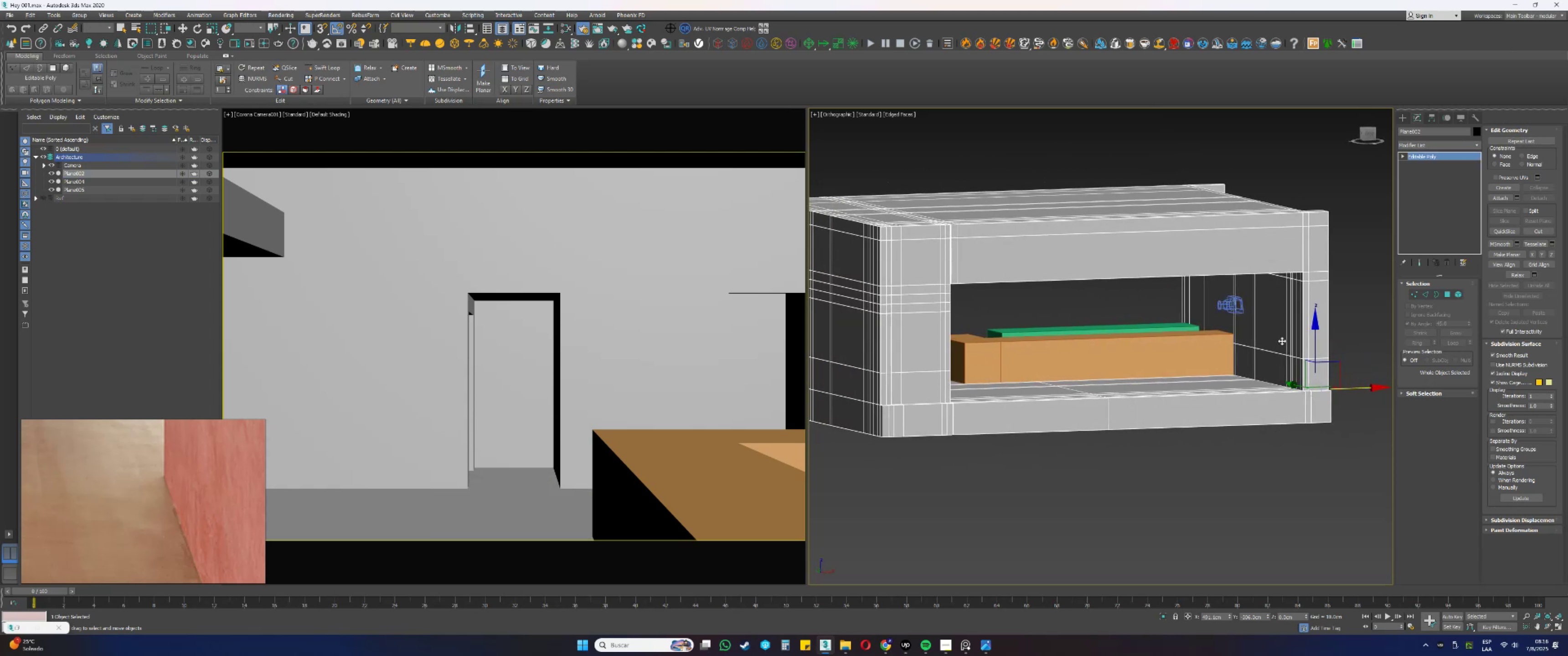 
key(1)
 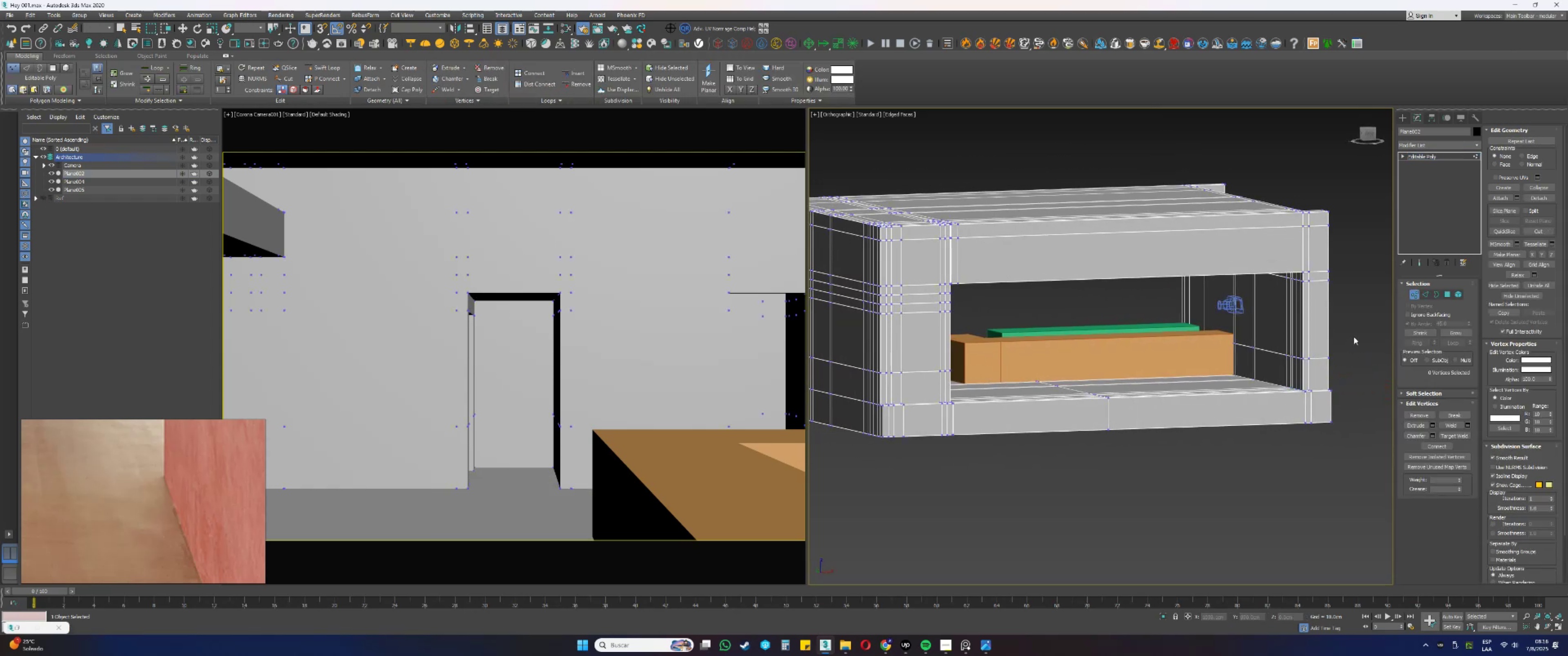 
left_click([1364, 327])
 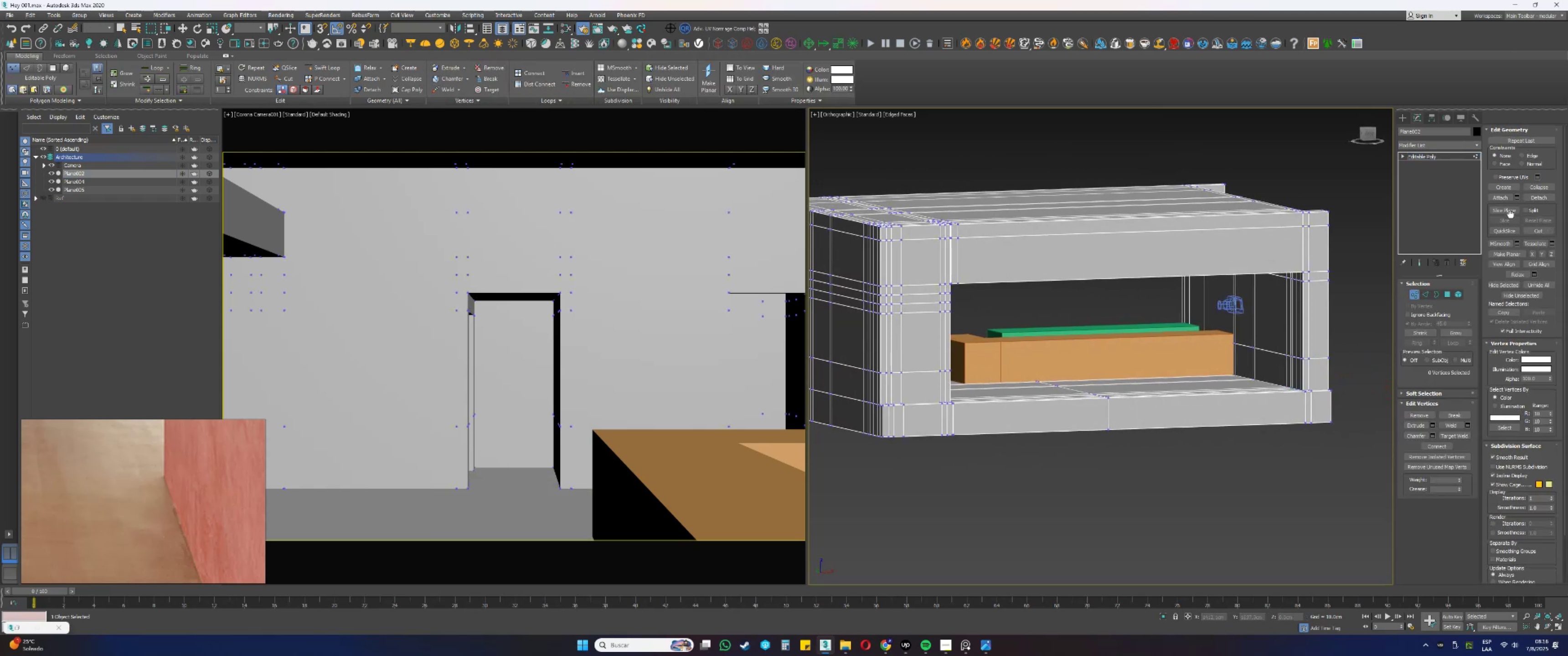 
double_click([1507, 209])
 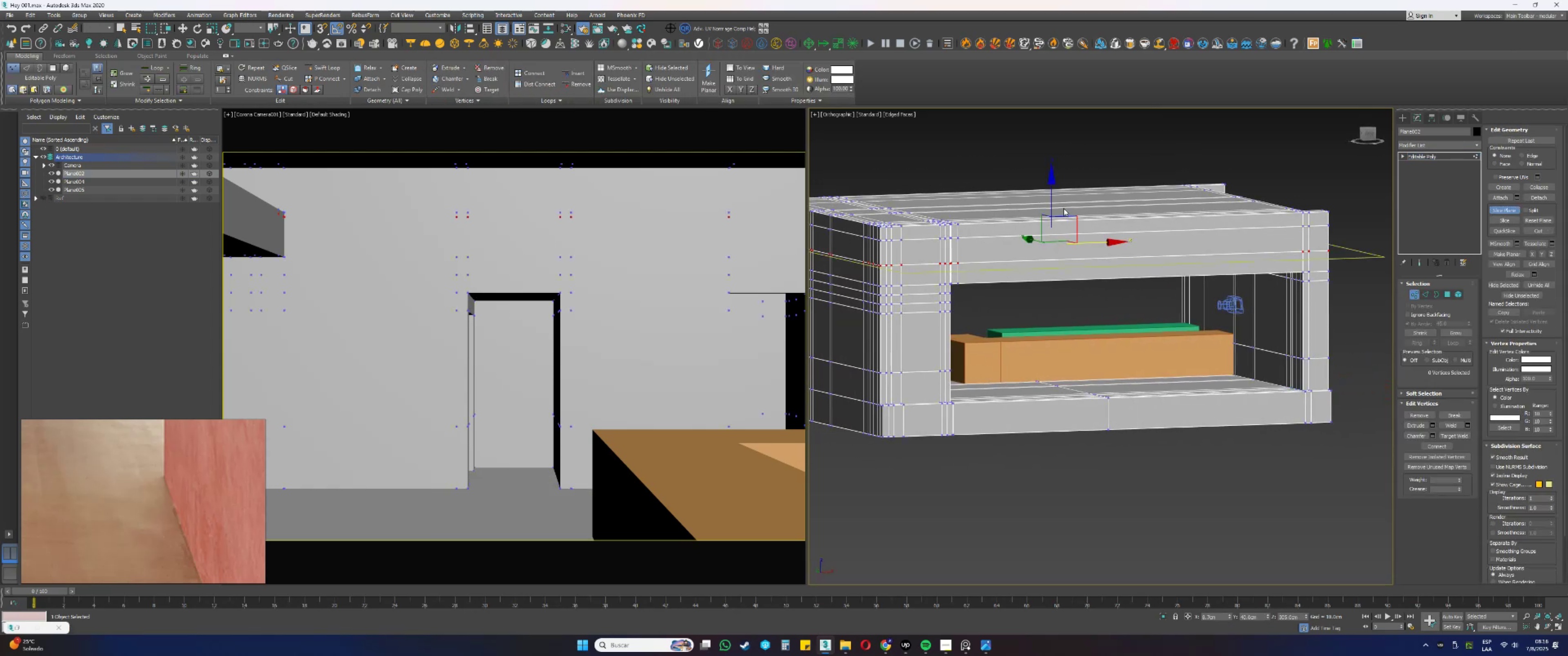 
left_click_drag(start_coordinate=[1051, 198], to_coordinate=[991, 323])
 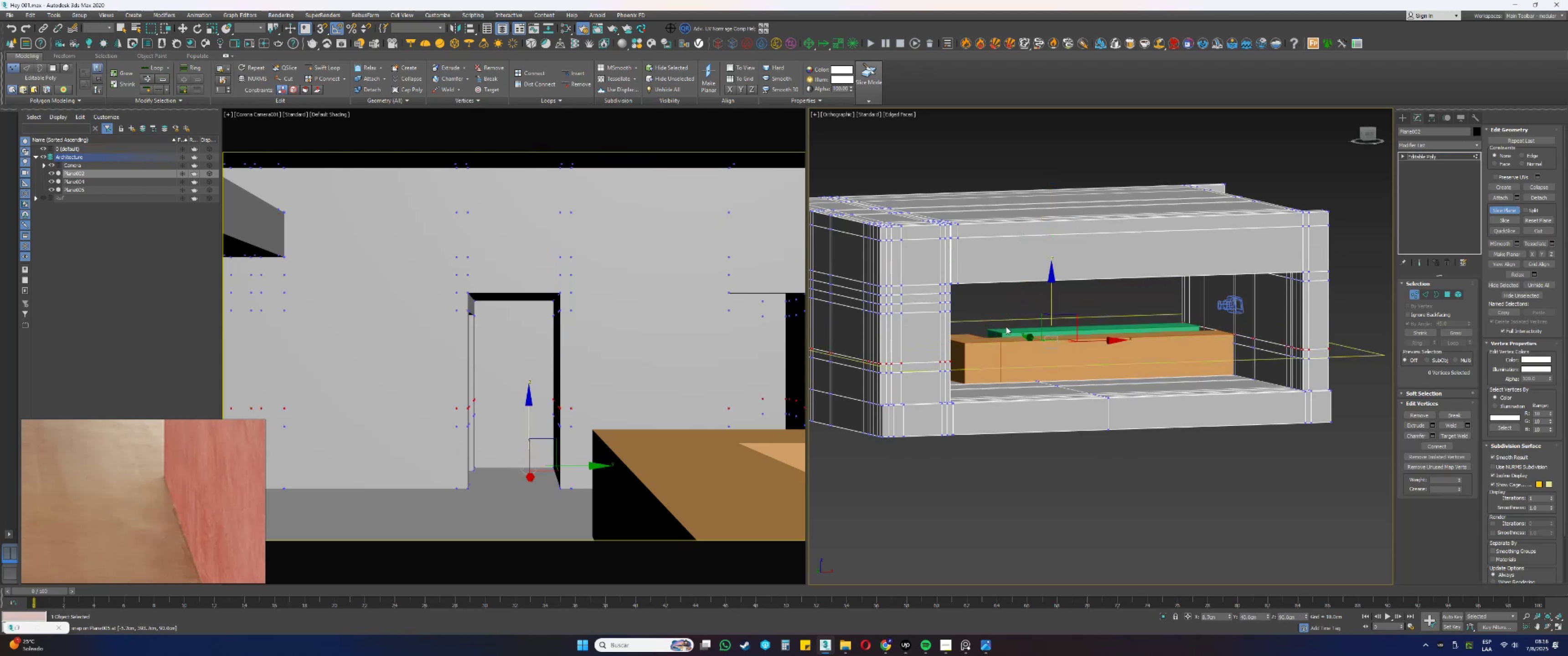 
type(ss)
 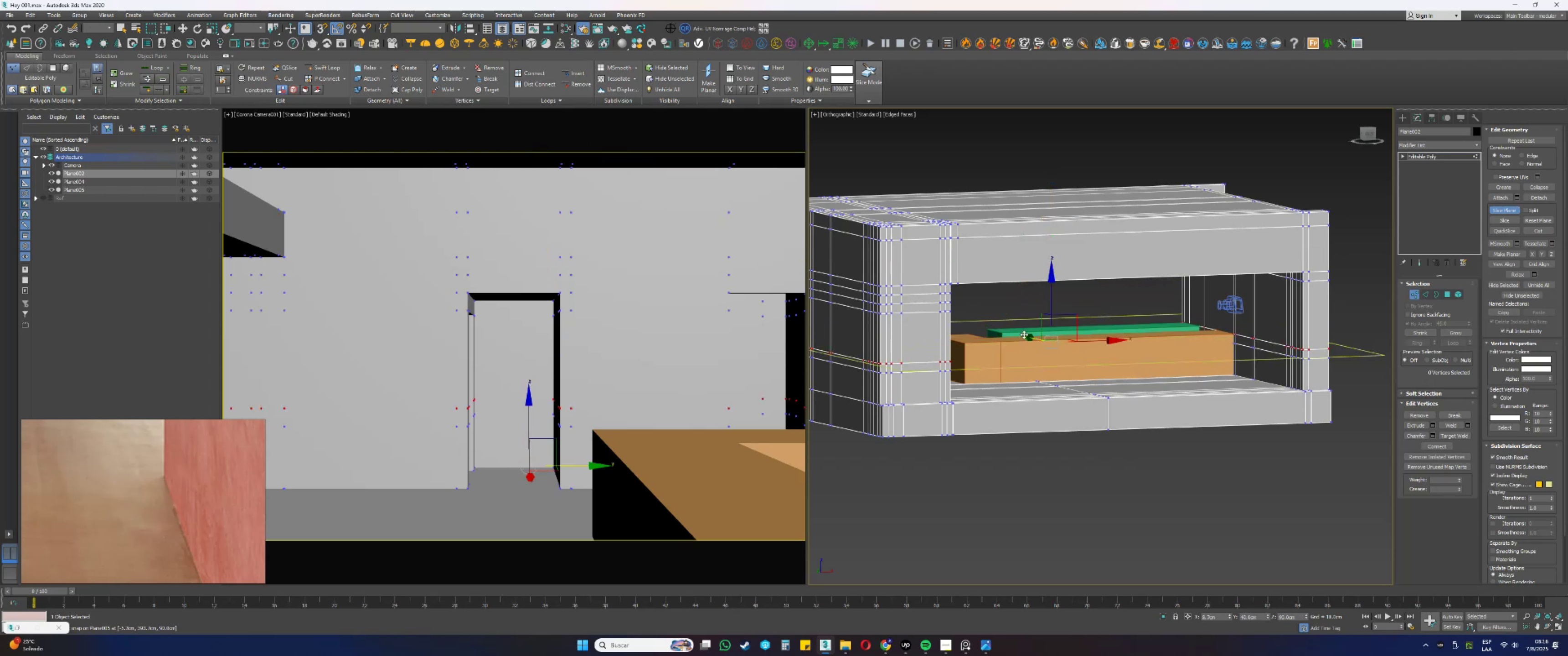 
hold_key(key=AltLeft, duration=1.53)
 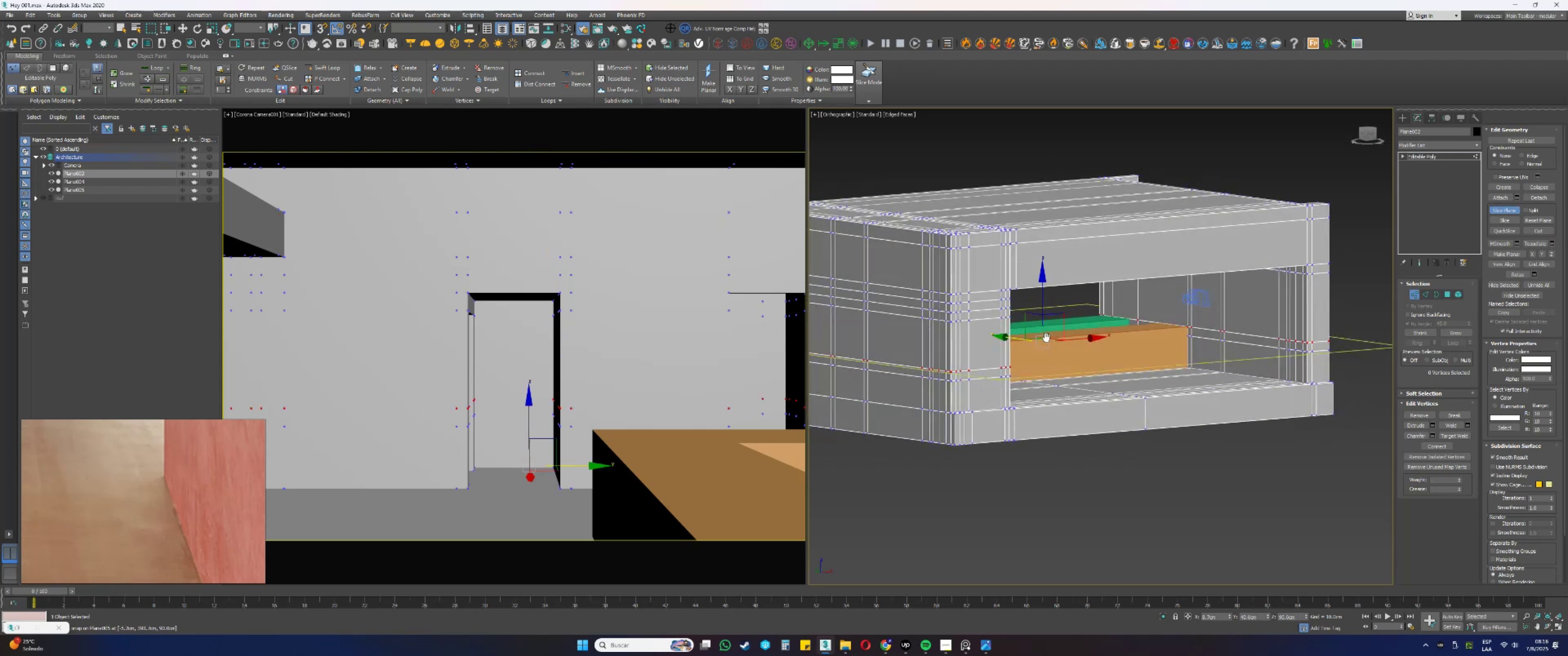 
key(Alt+AltLeft)
 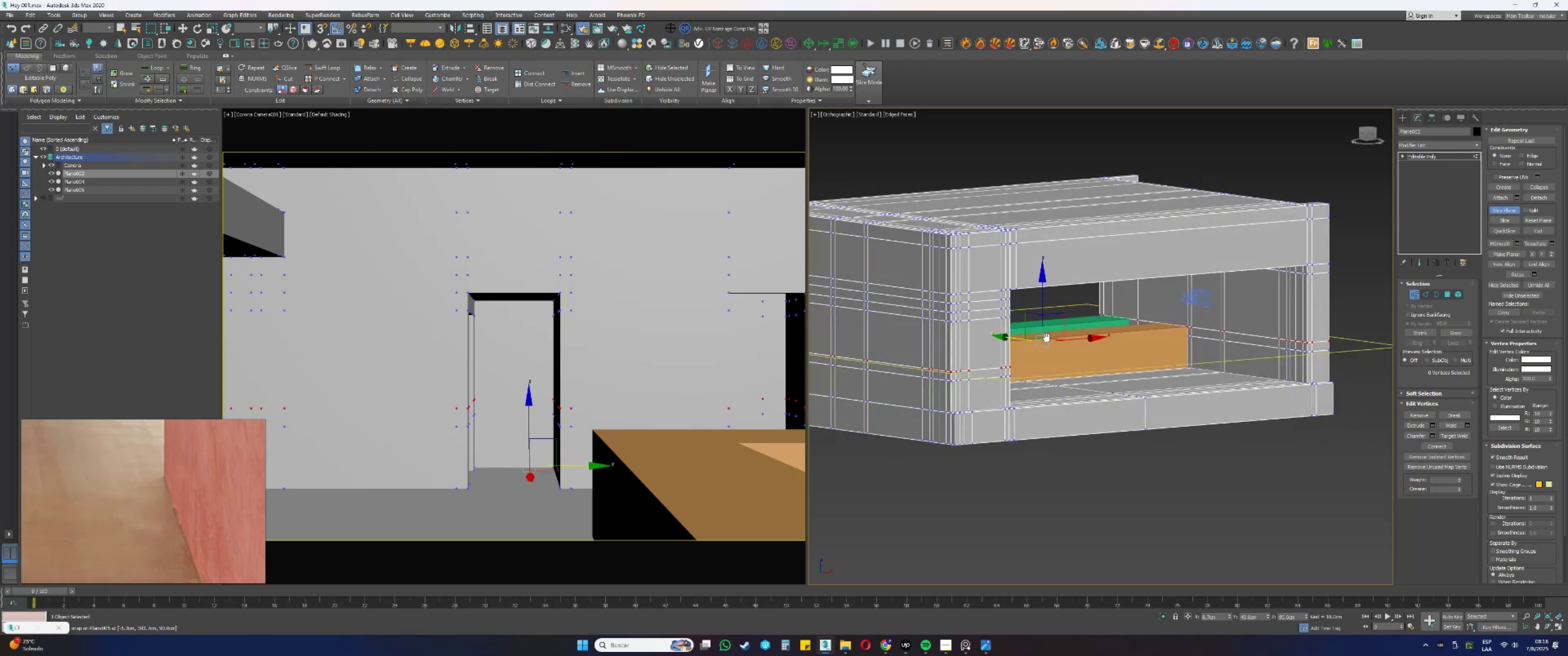 
key(Alt+AltLeft)
 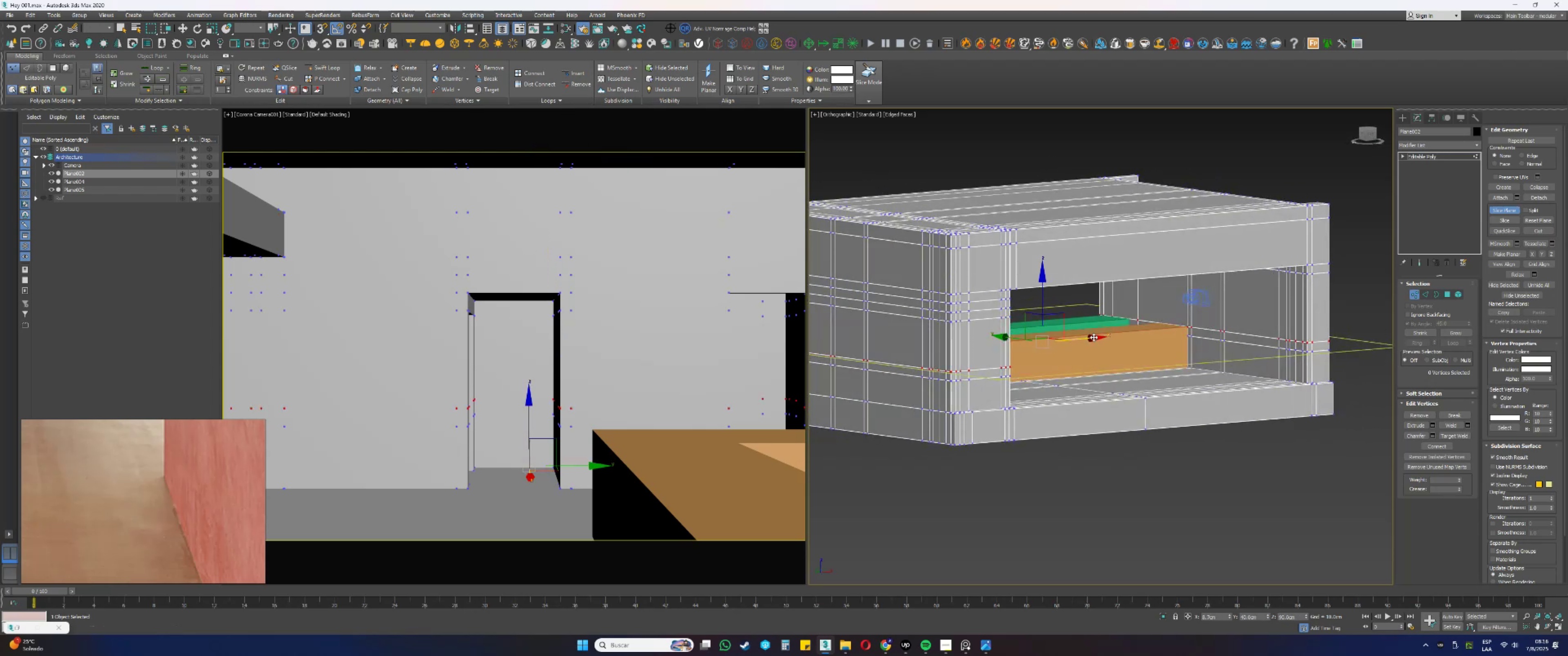 
hold_key(key=AltLeft, duration=1.5)
 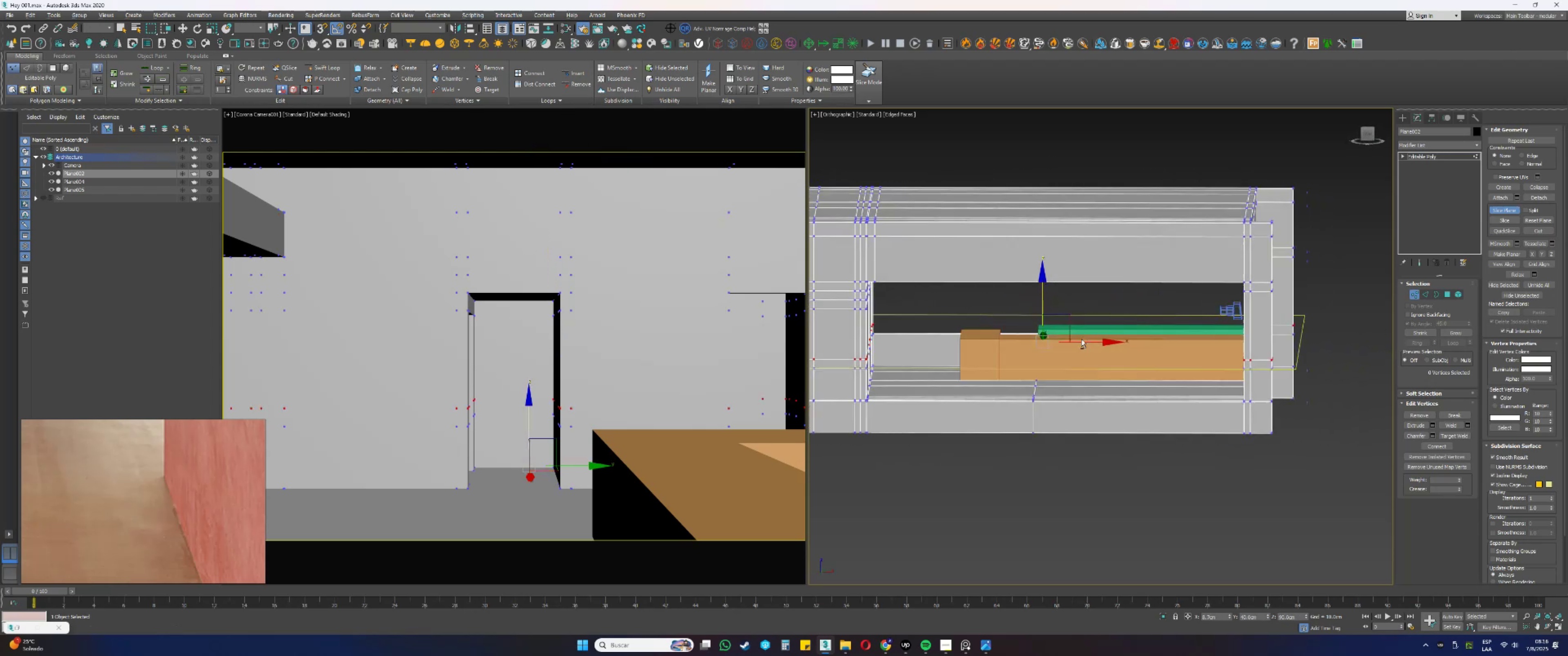 
hold_key(key=AltLeft, duration=1.19)
 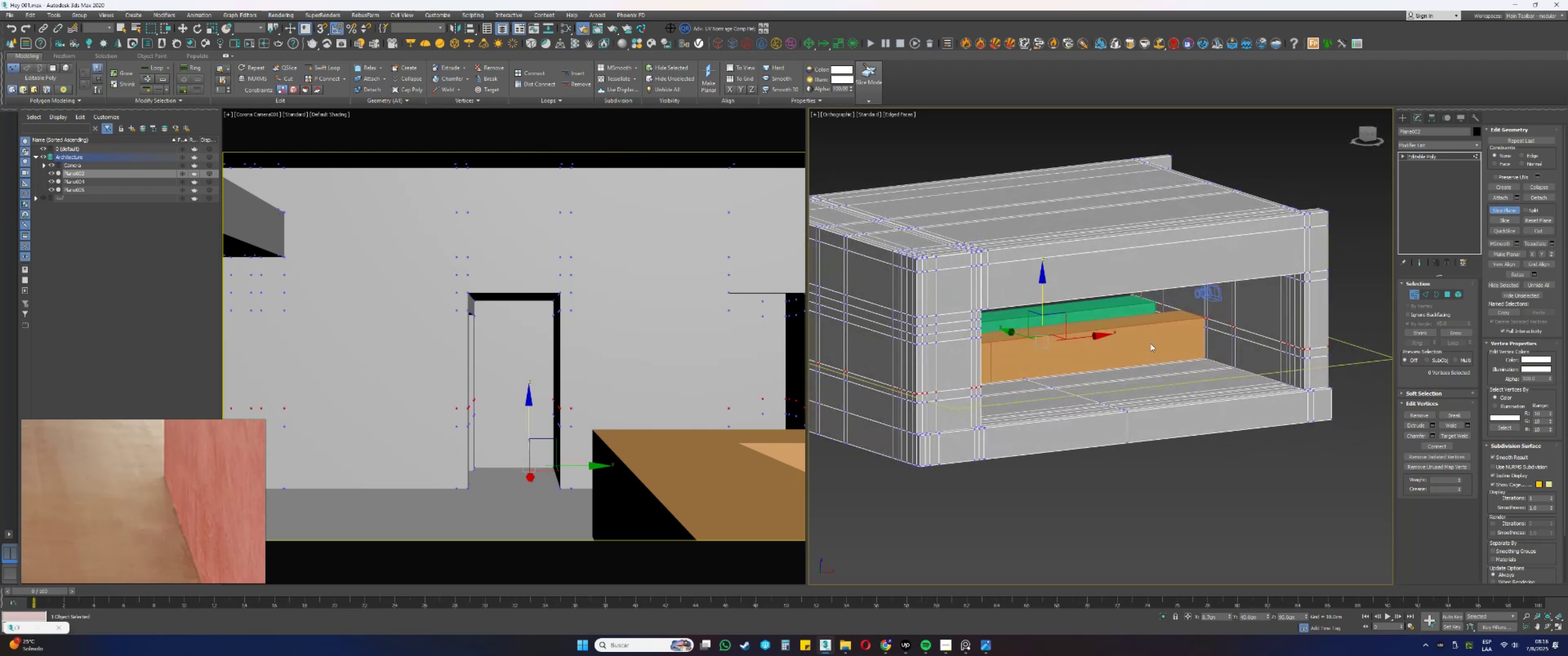 
hold_key(key=AltLeft, duration=0.59)
 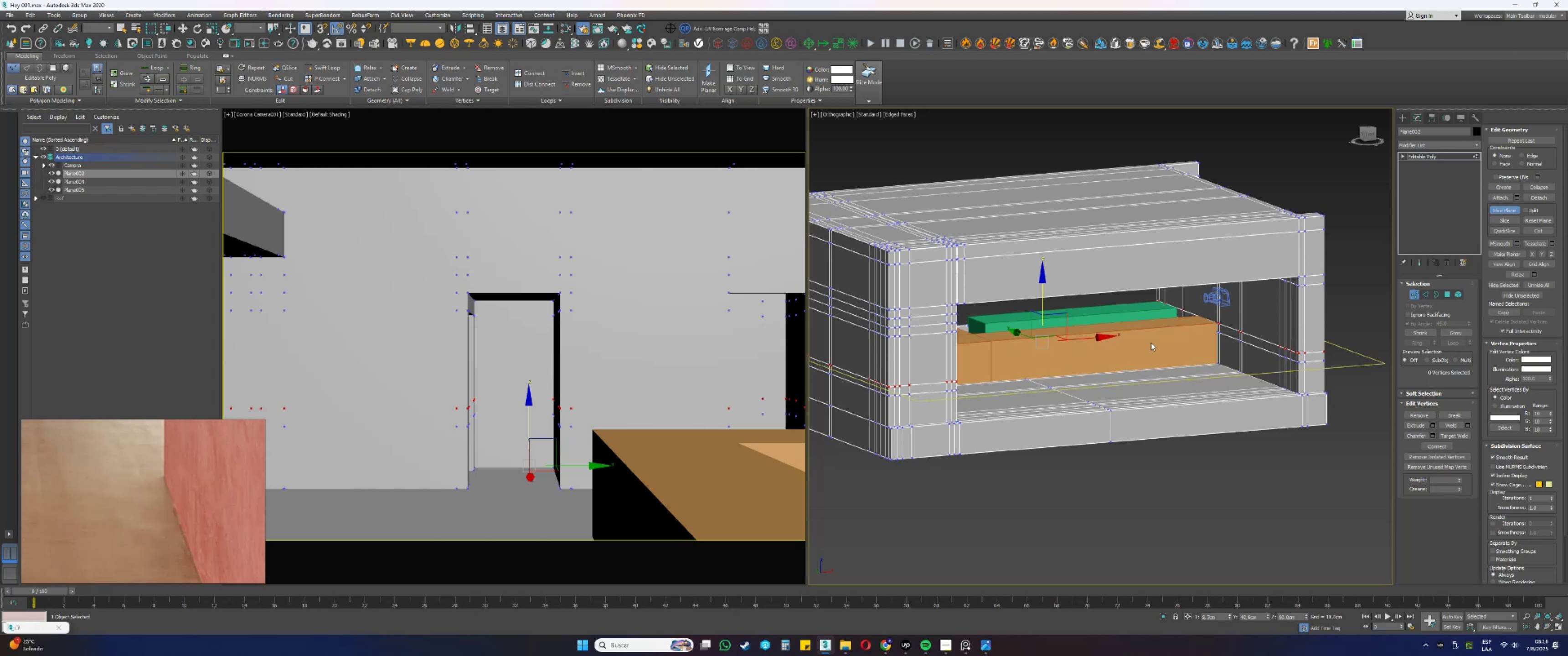 
wait(38.16)
 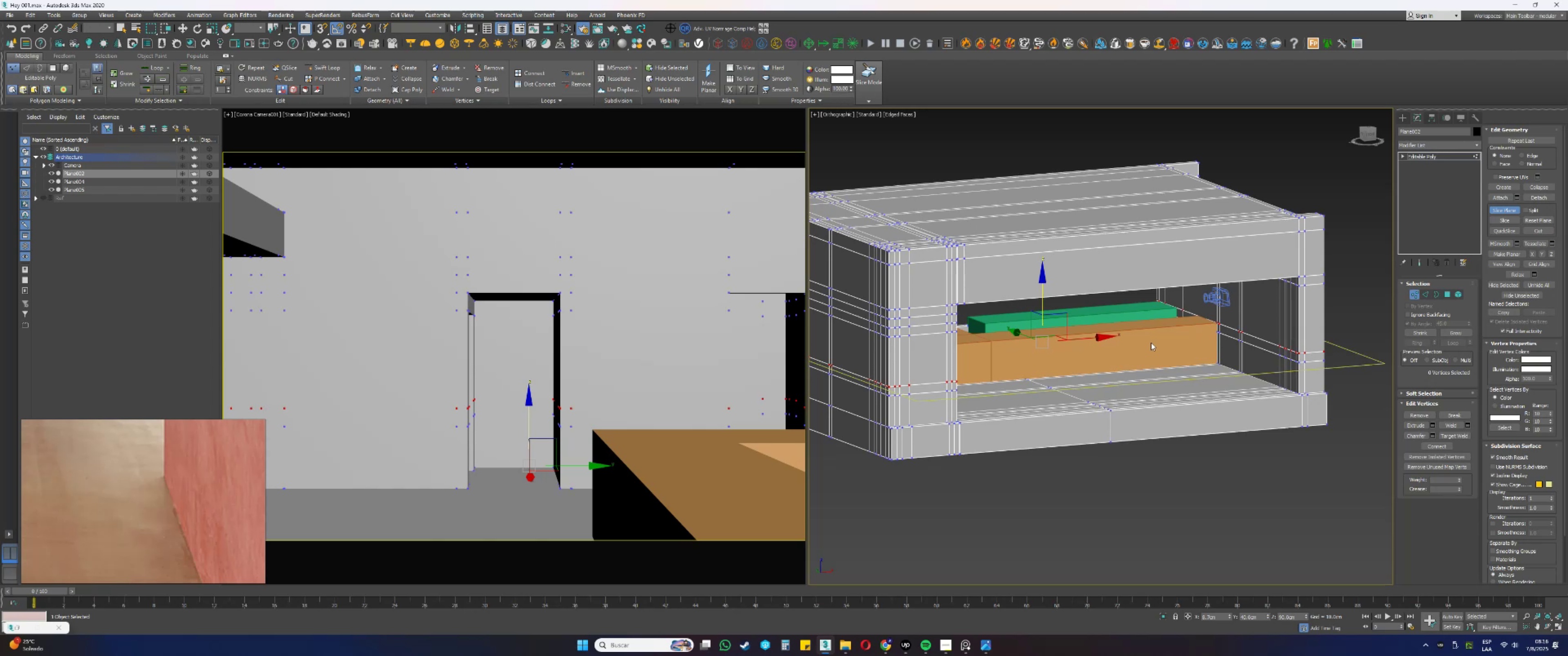 
hold_key(key=AltLeft, duration=0.36)
 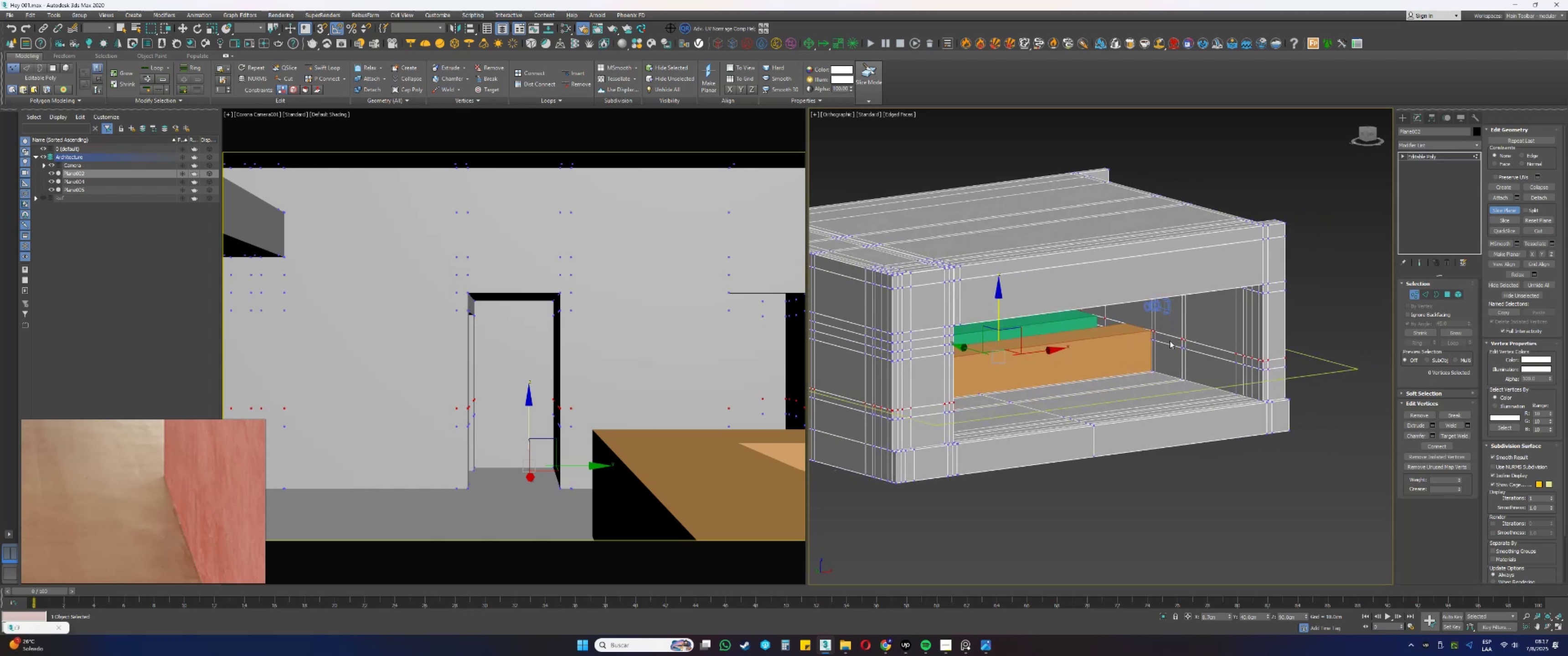 
scroll: coordinate [1138, 332], scroll_direction: up, amount: 4.0
 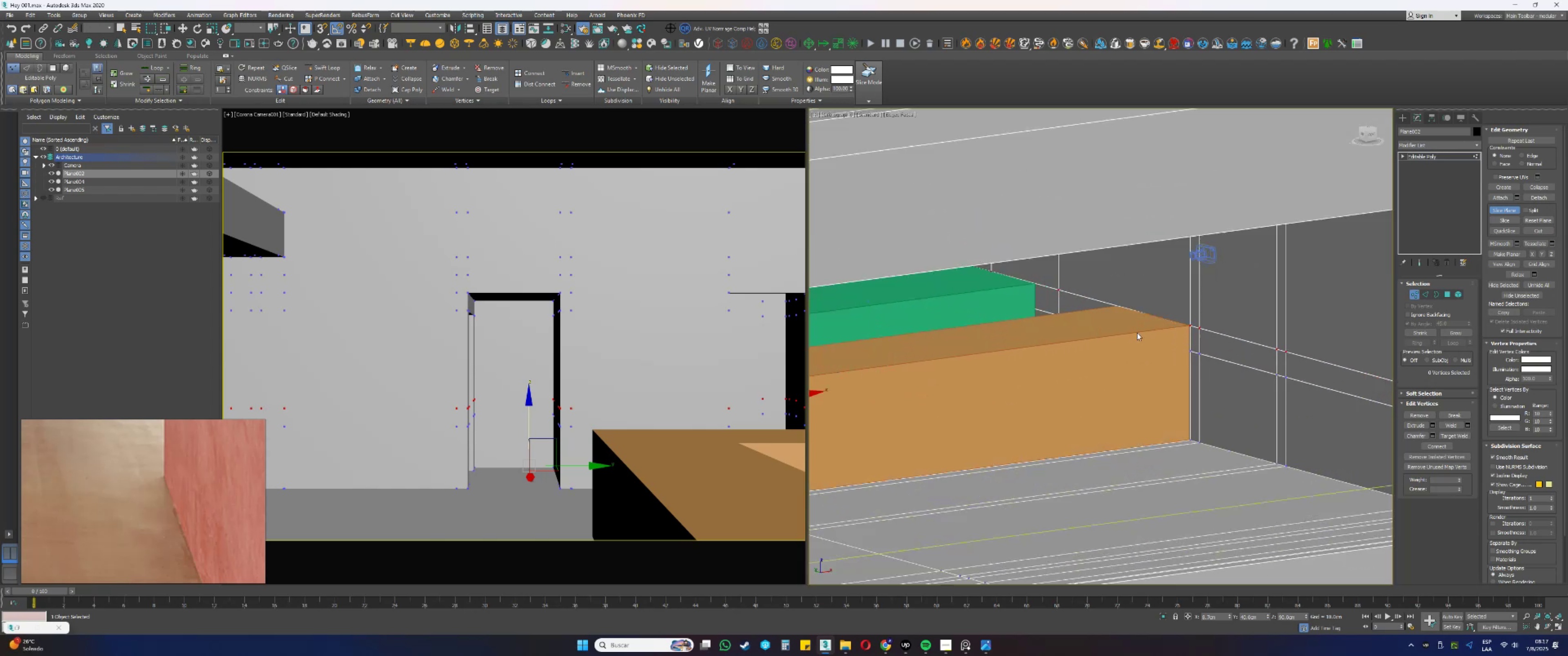 
key(4)
 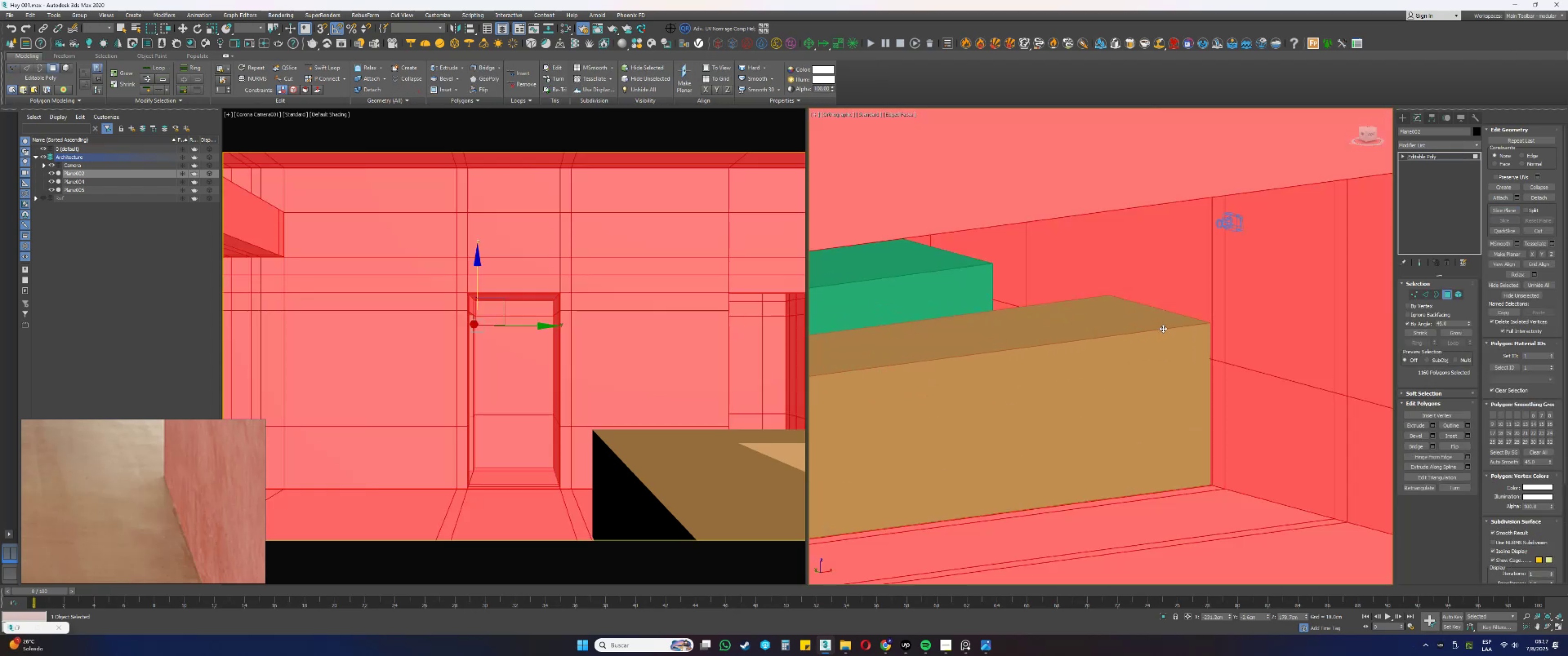 
left_click([1165, 328])
 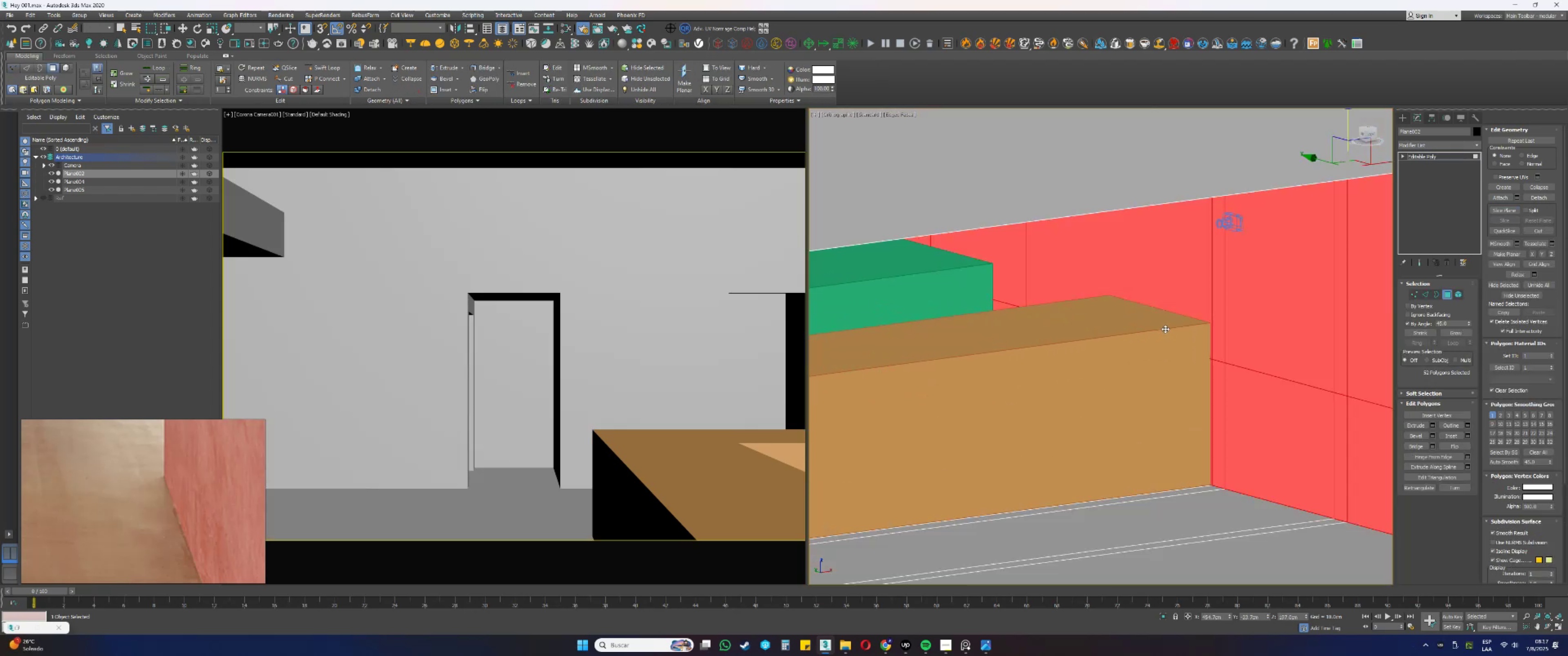 
scroll: coordinate [1165, 329], scroll_direction: down, amount: 2.0
 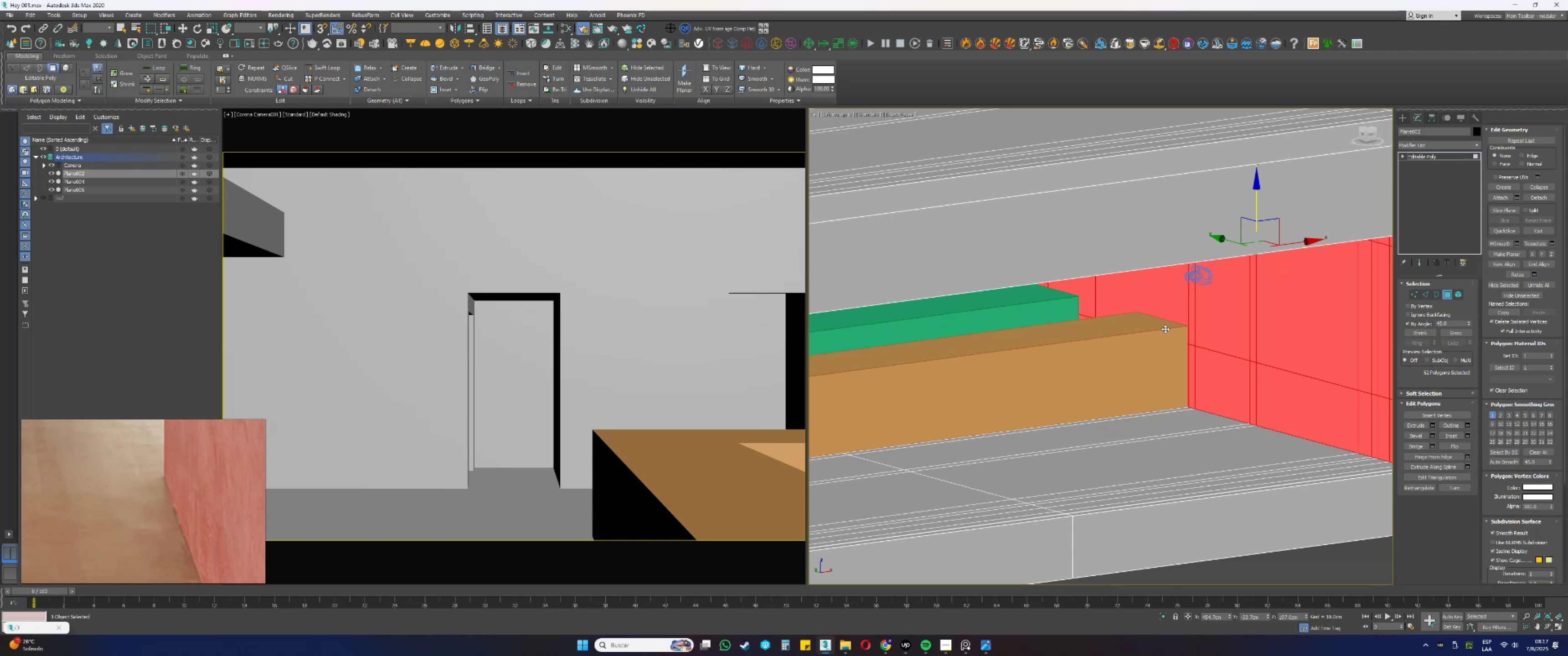 
key(2)
 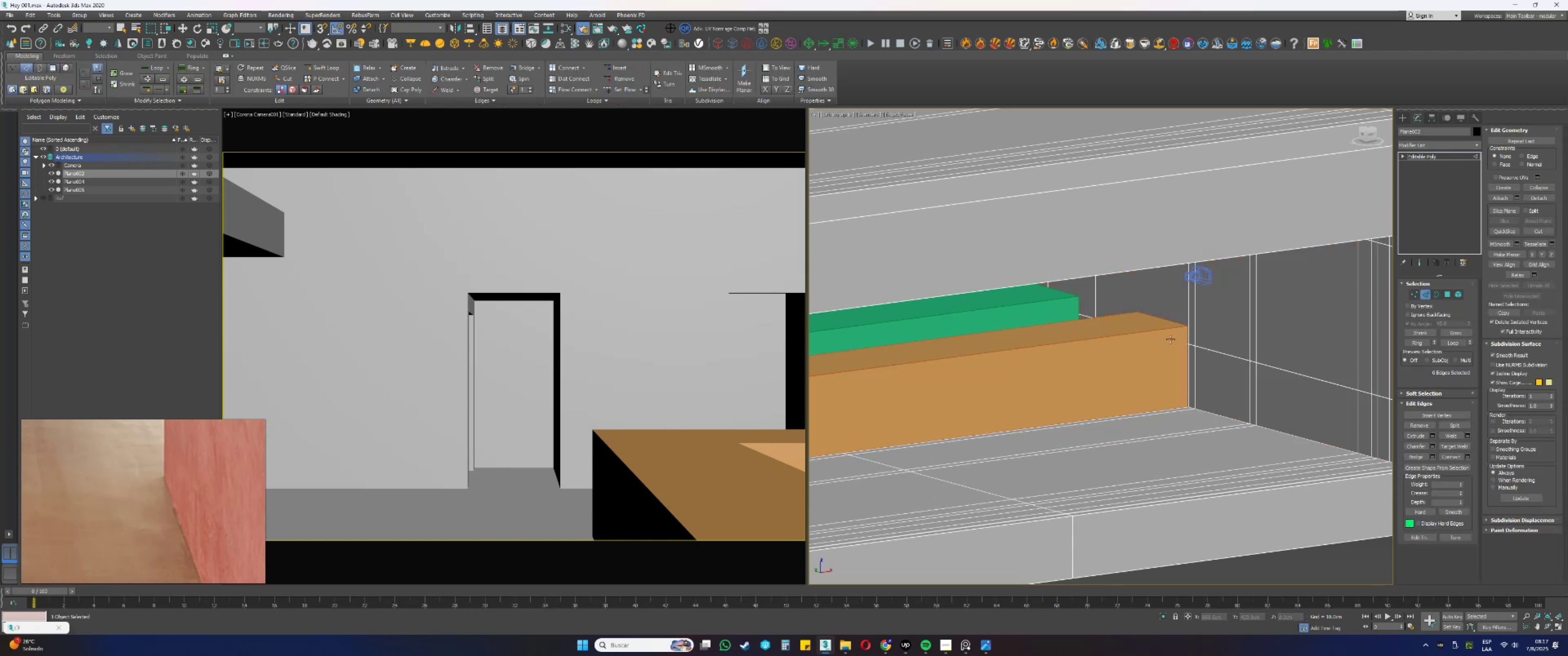 
left_click([1172, 339])
 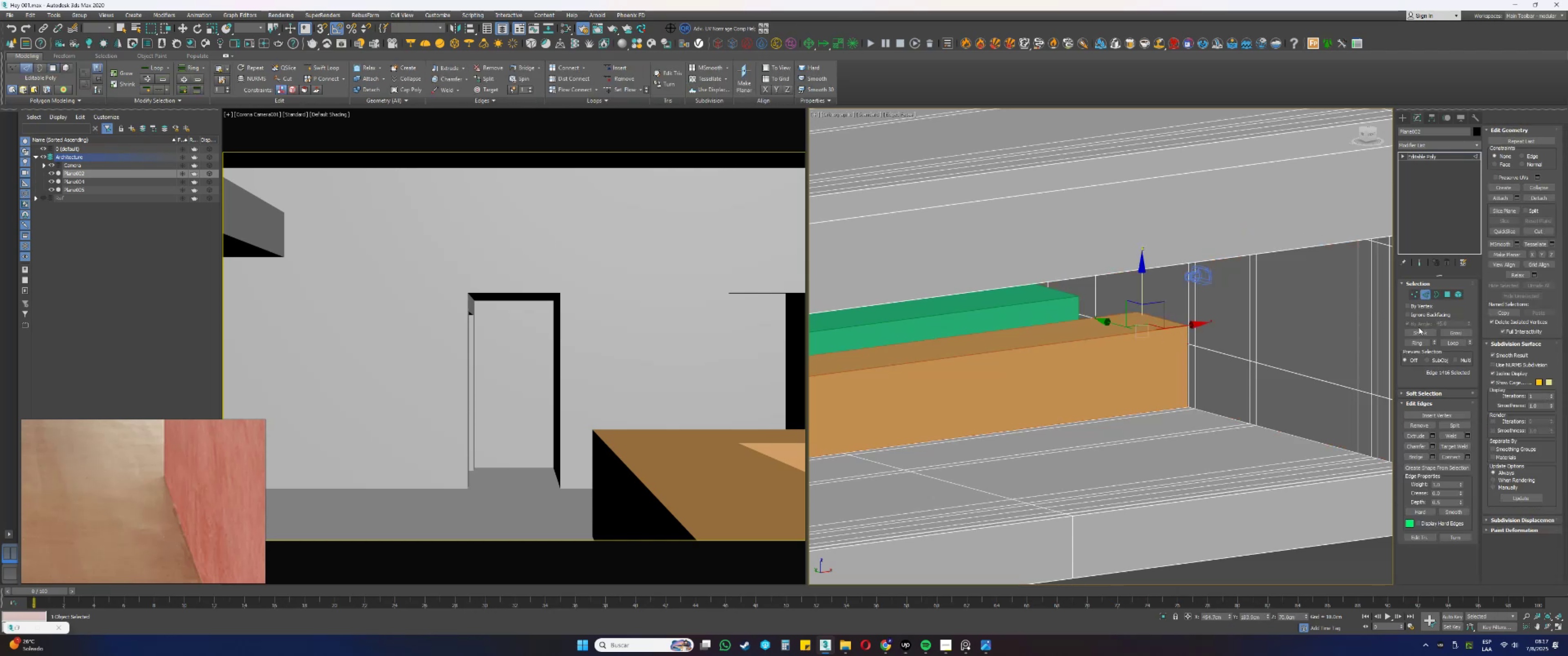 
left_click([1416, 342])
 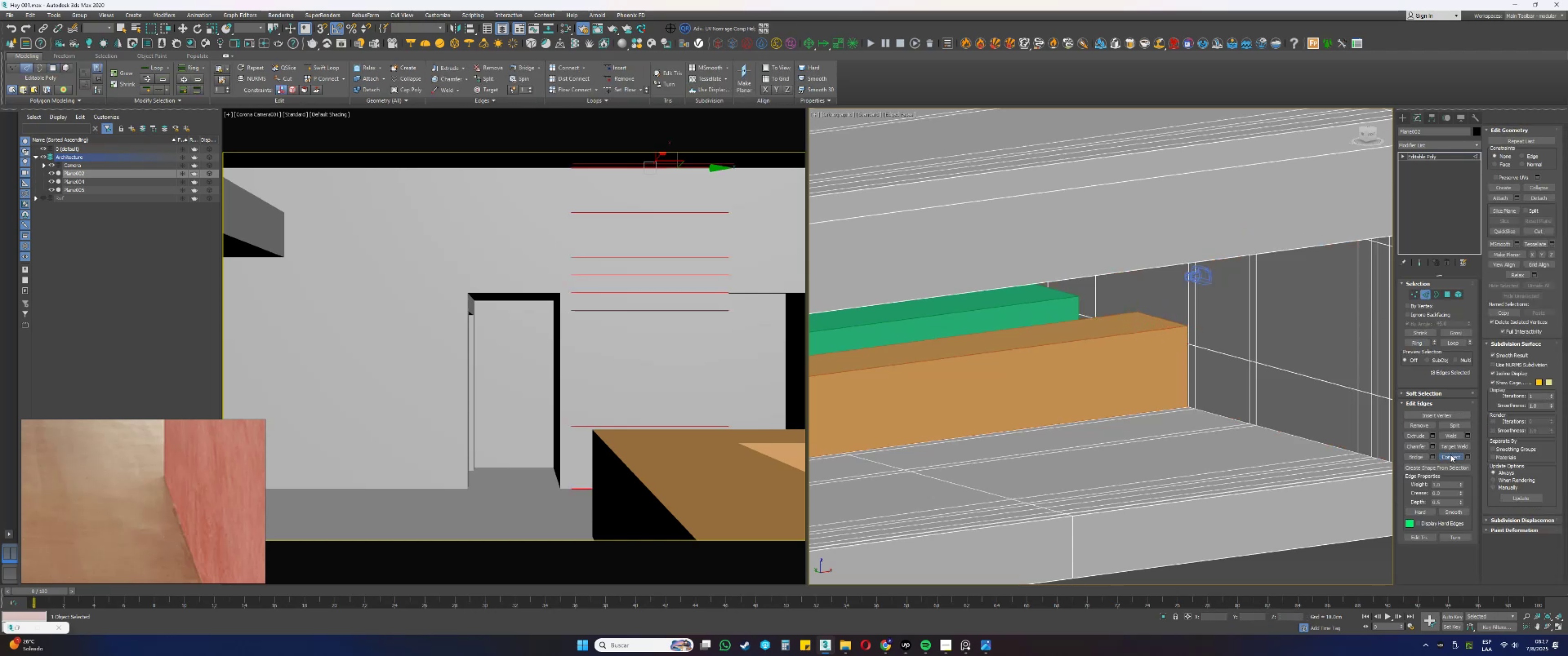 
scroll: coordinate [1171, 334], scroll_direction: down, amount: 2.0
 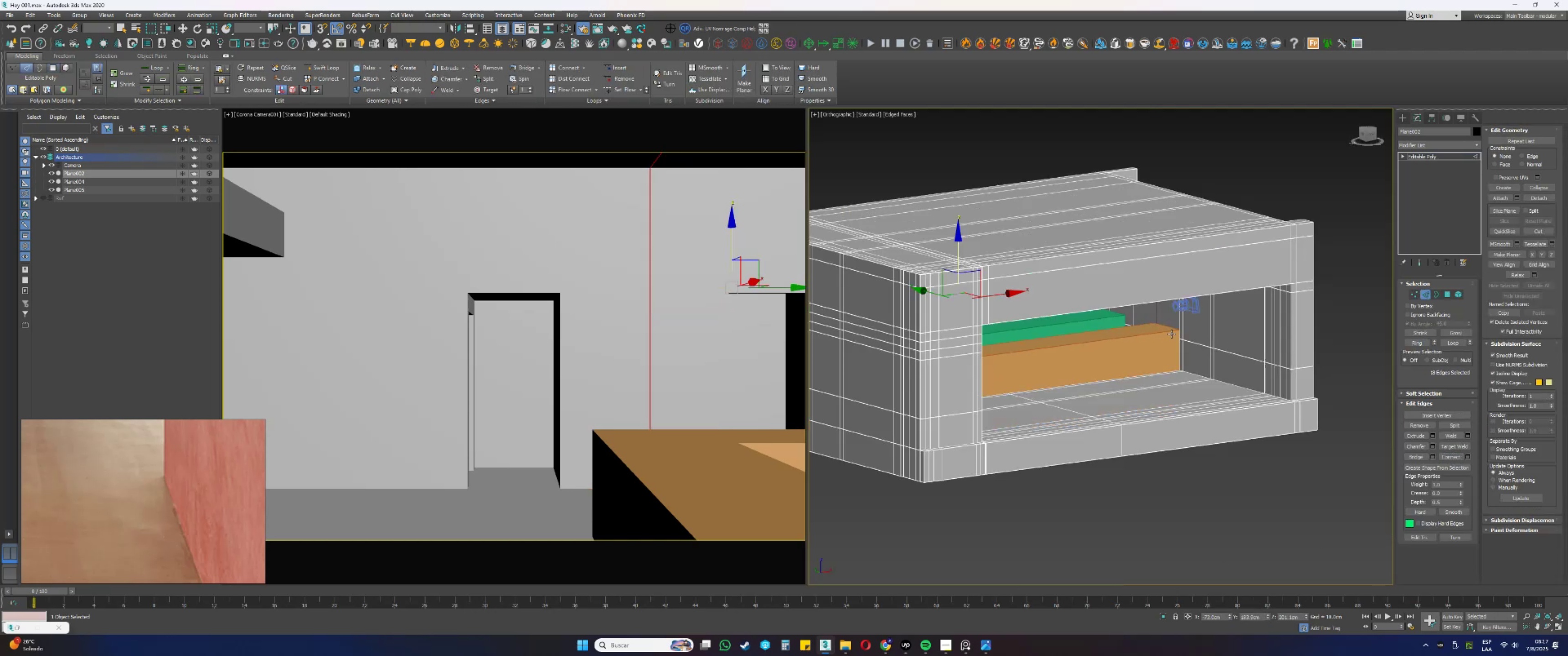 
hold_key(key=AltLeft, duration=0.98)
 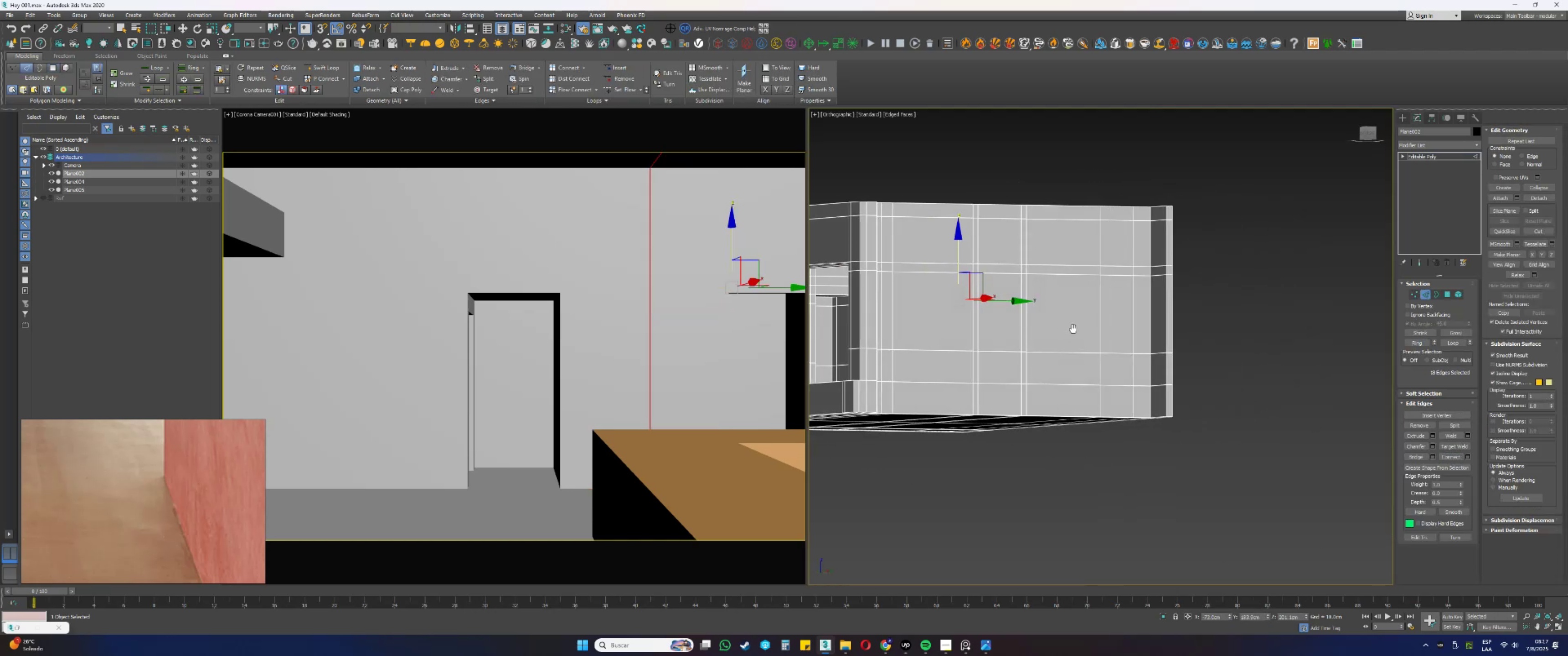 
hold_key(key=AltLeft, duration=1.28)
 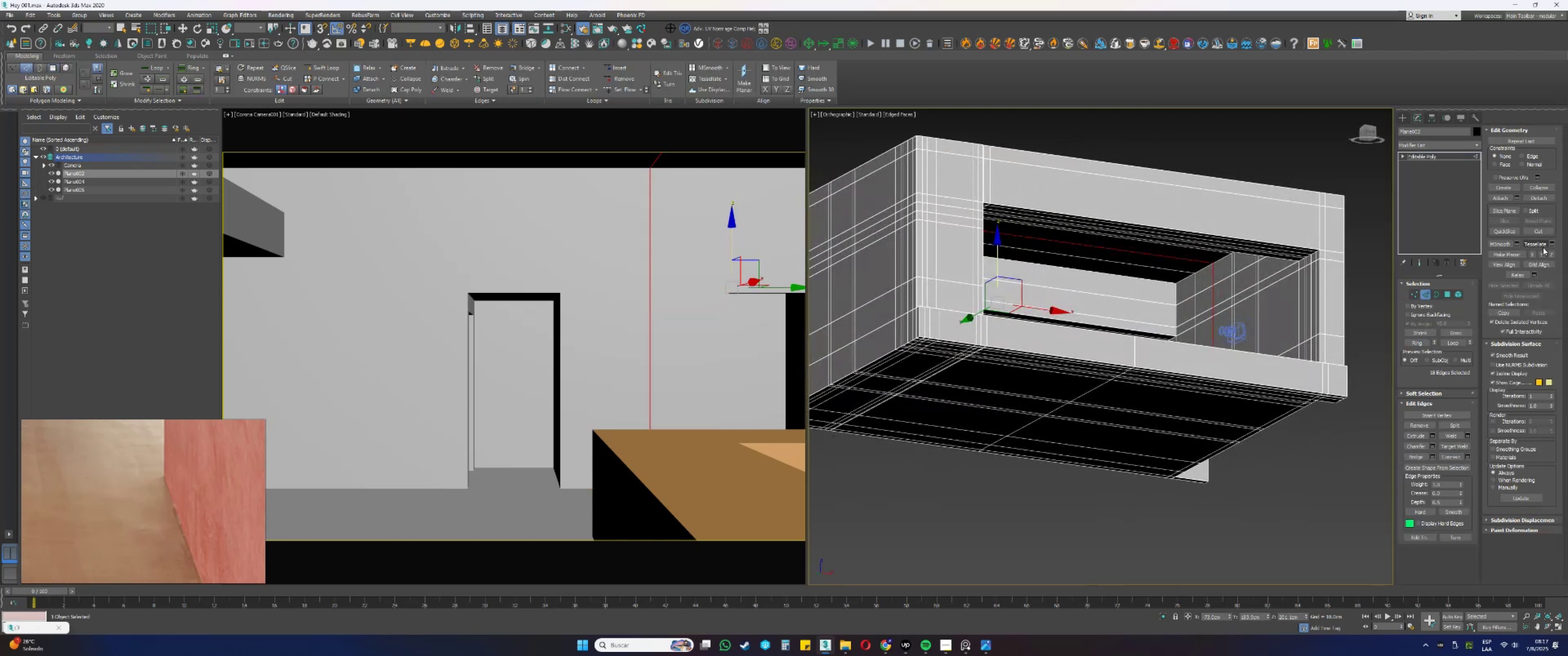 
left_click([1540, 253])
 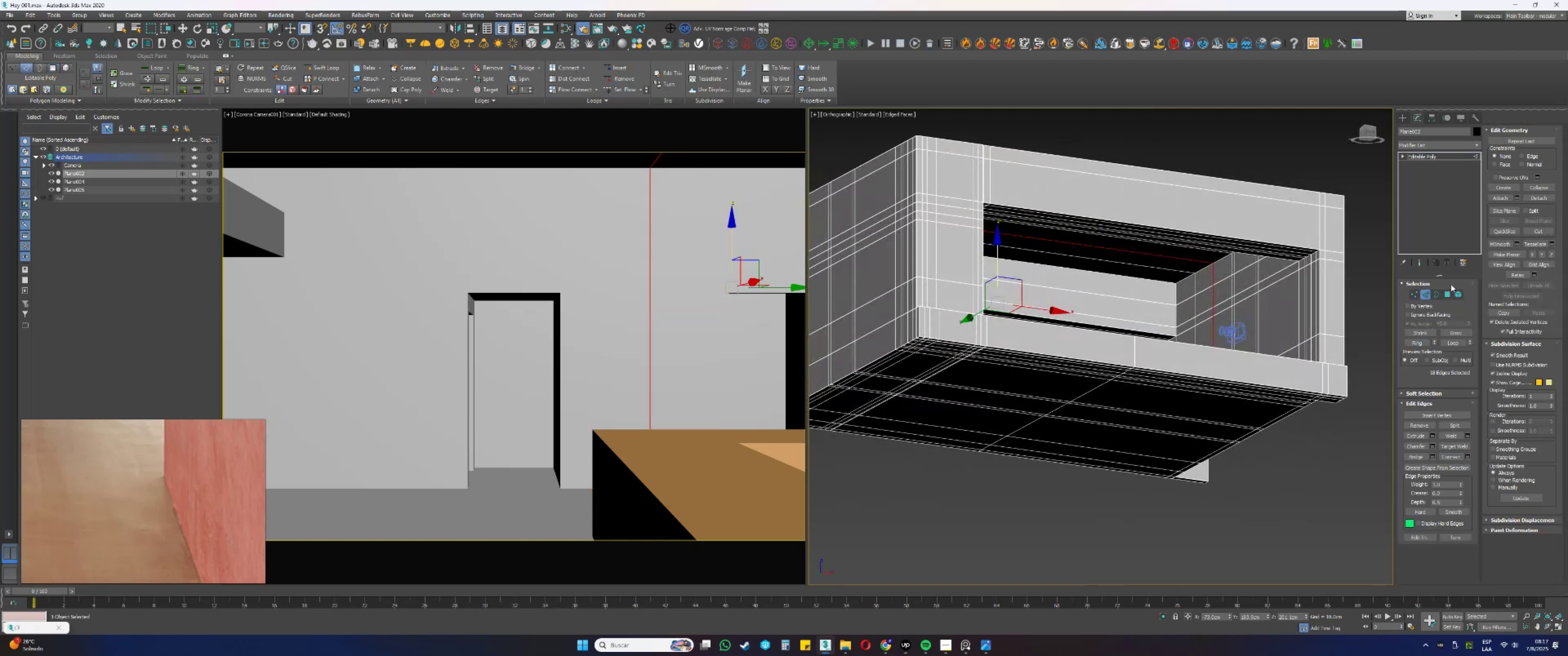 
hold_key(key=AltLeft, duration=0.7)
 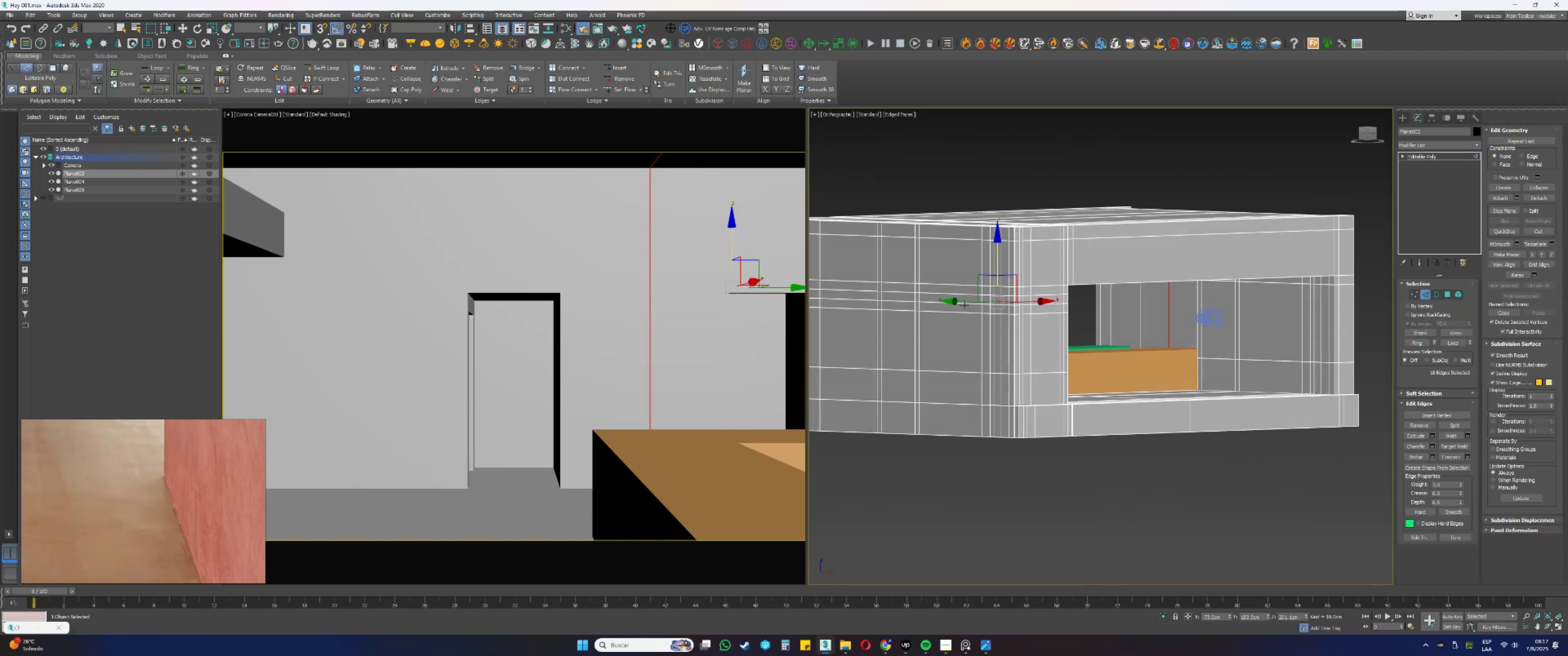 
left_click_drag(start_coordinate=[960, 302], to_coordinate=[1172, 329])
 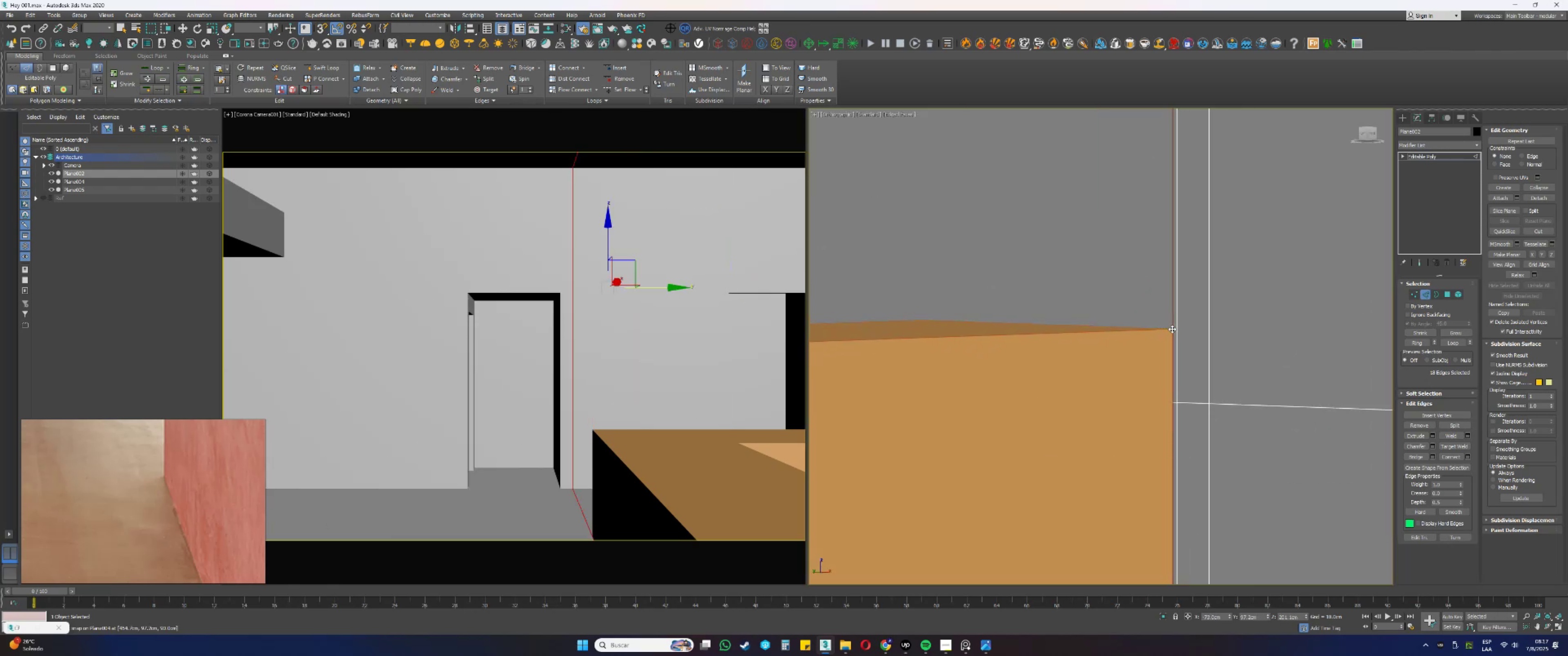 
scroll: coordinate [1186, 343], scroll_direction: up, amount: 9.0
 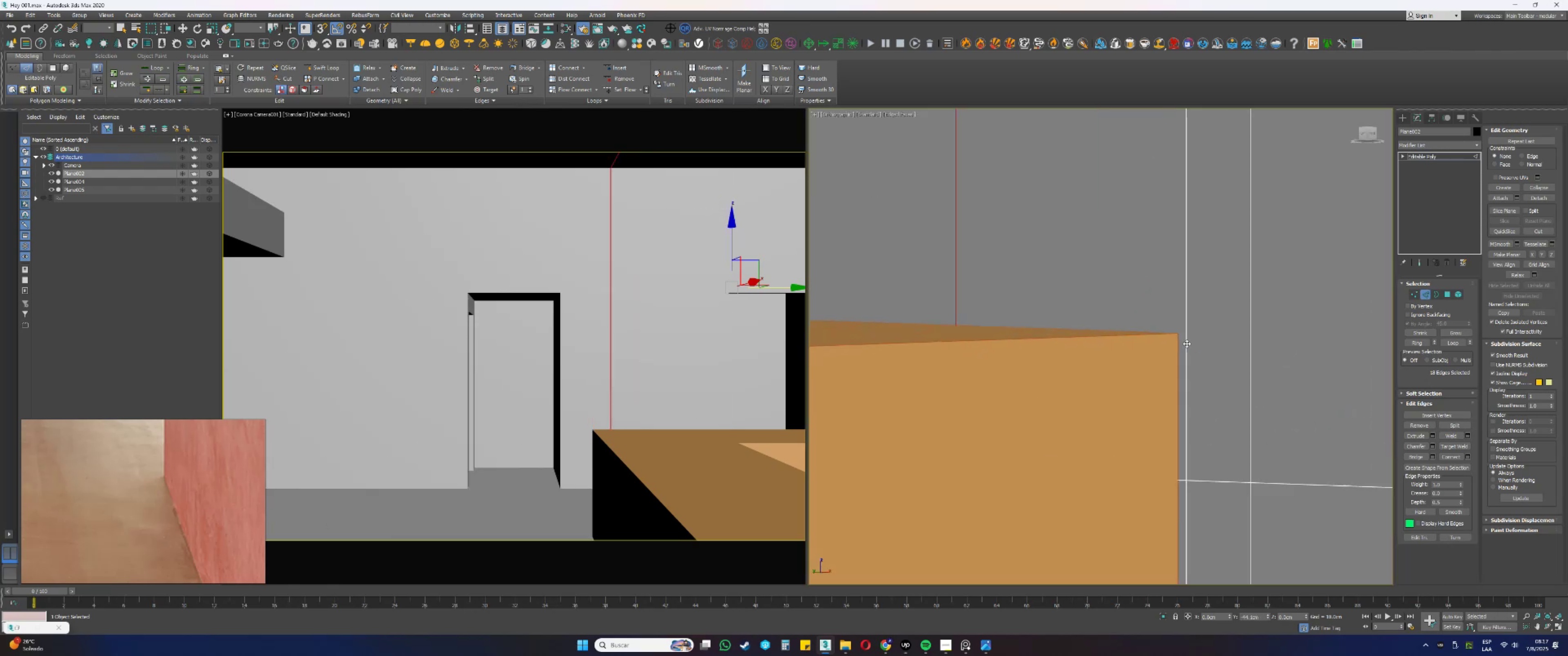 
type(ss[F3])
 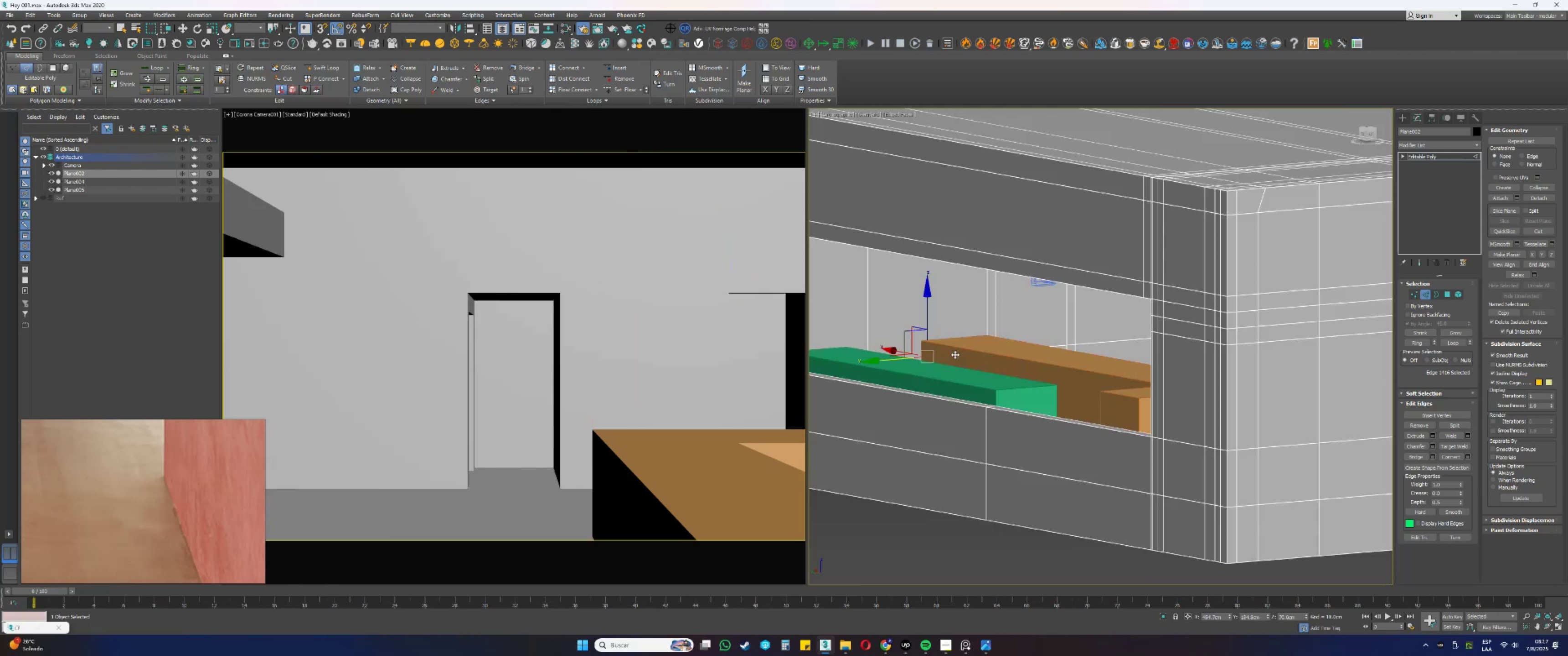 
scroll: coordinate [1172, 329], scroll_direction: down, amount: 12.0
 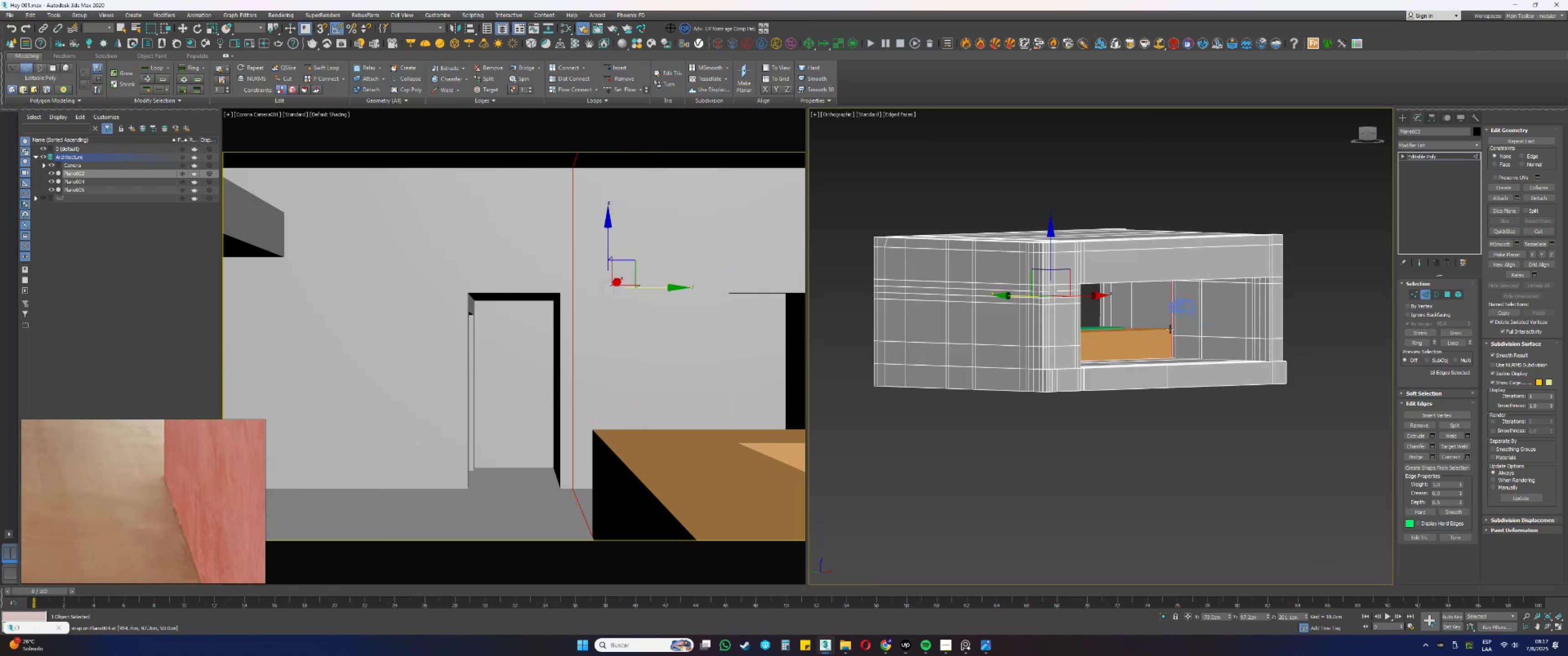 
hold_key(key=AltLeft, duration=0.71)
scroll: coordinate [981, 308], scroll_direction: up, amount: 2.0
 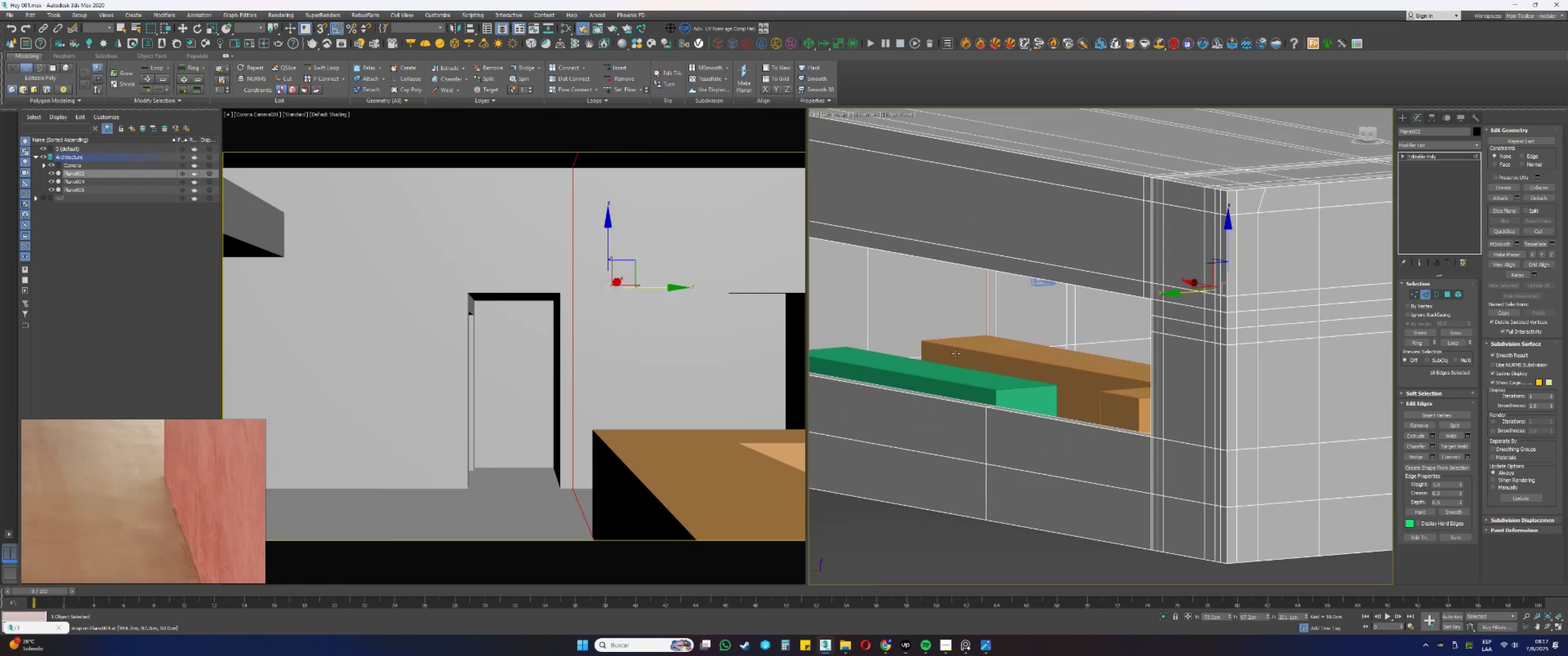 
left_click([955, 354])
 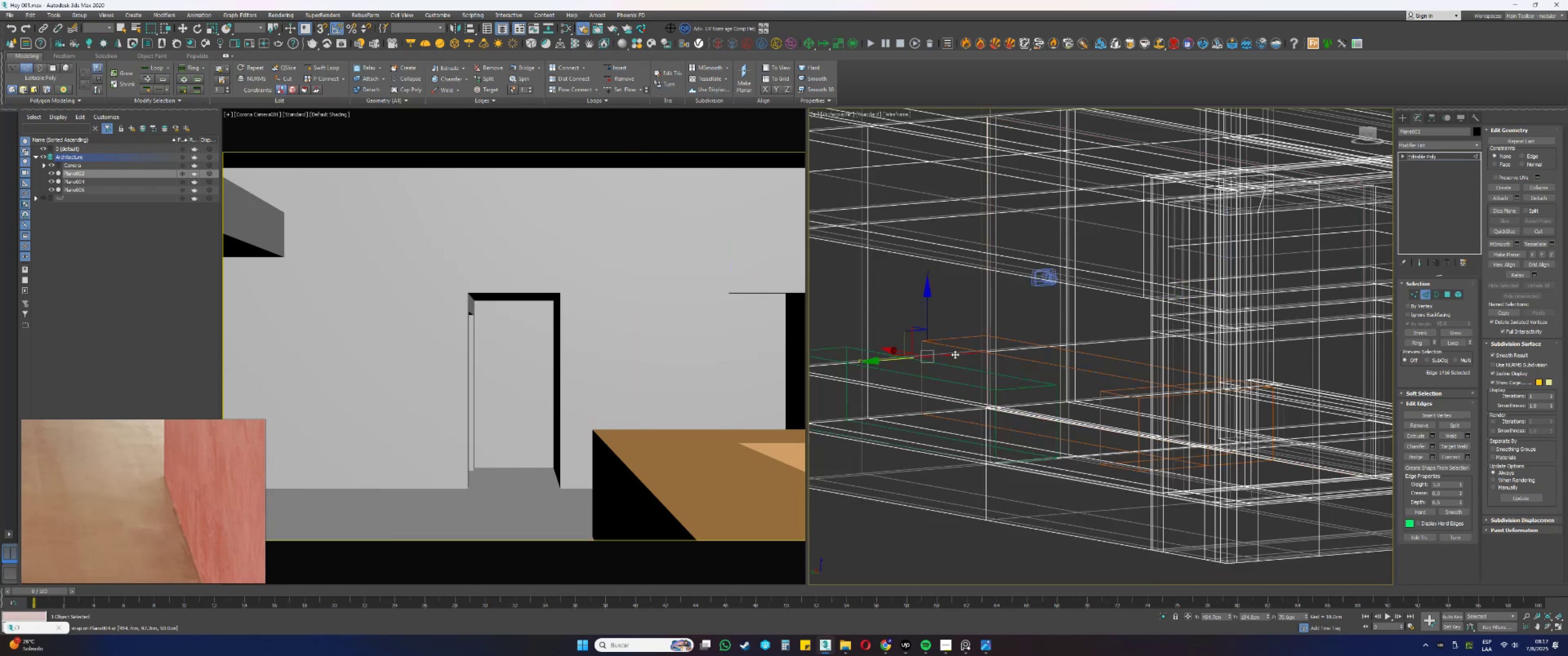 
key(F3)
 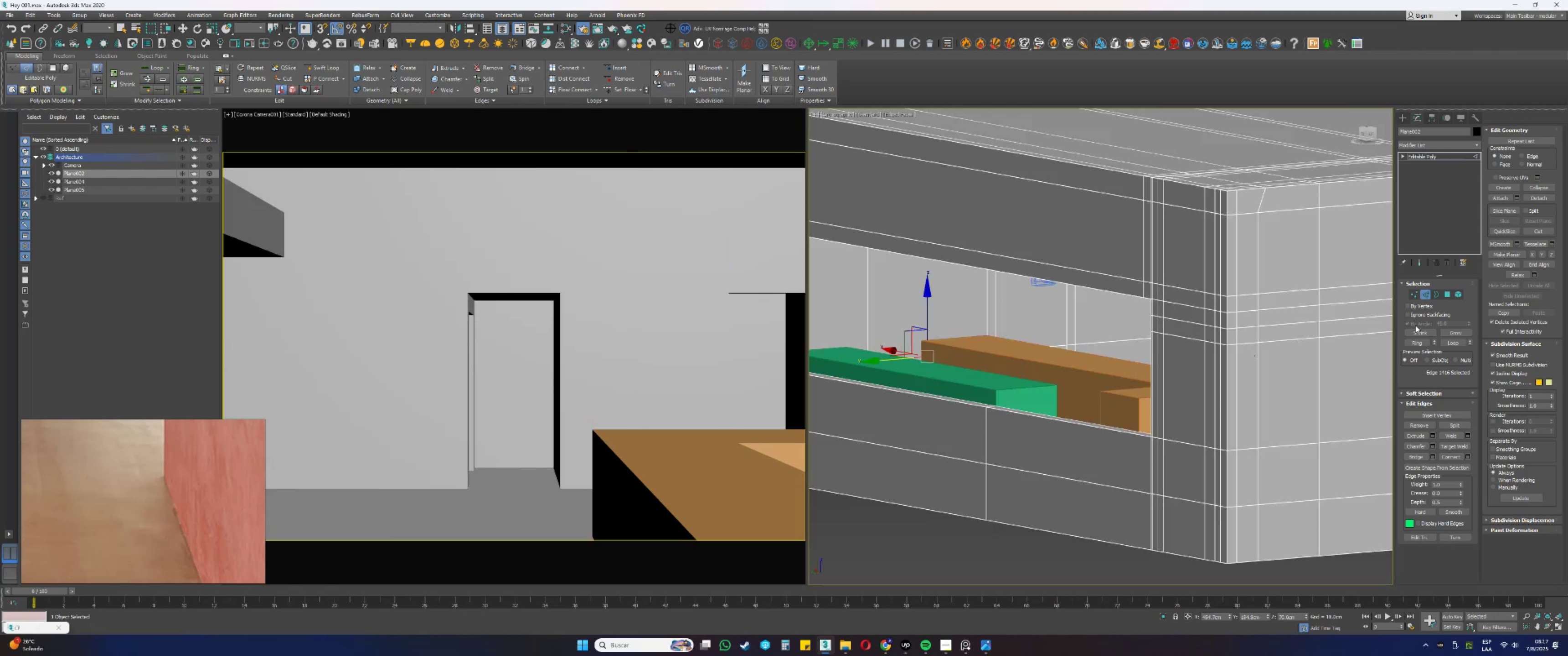 
left_click([1416, 341])
 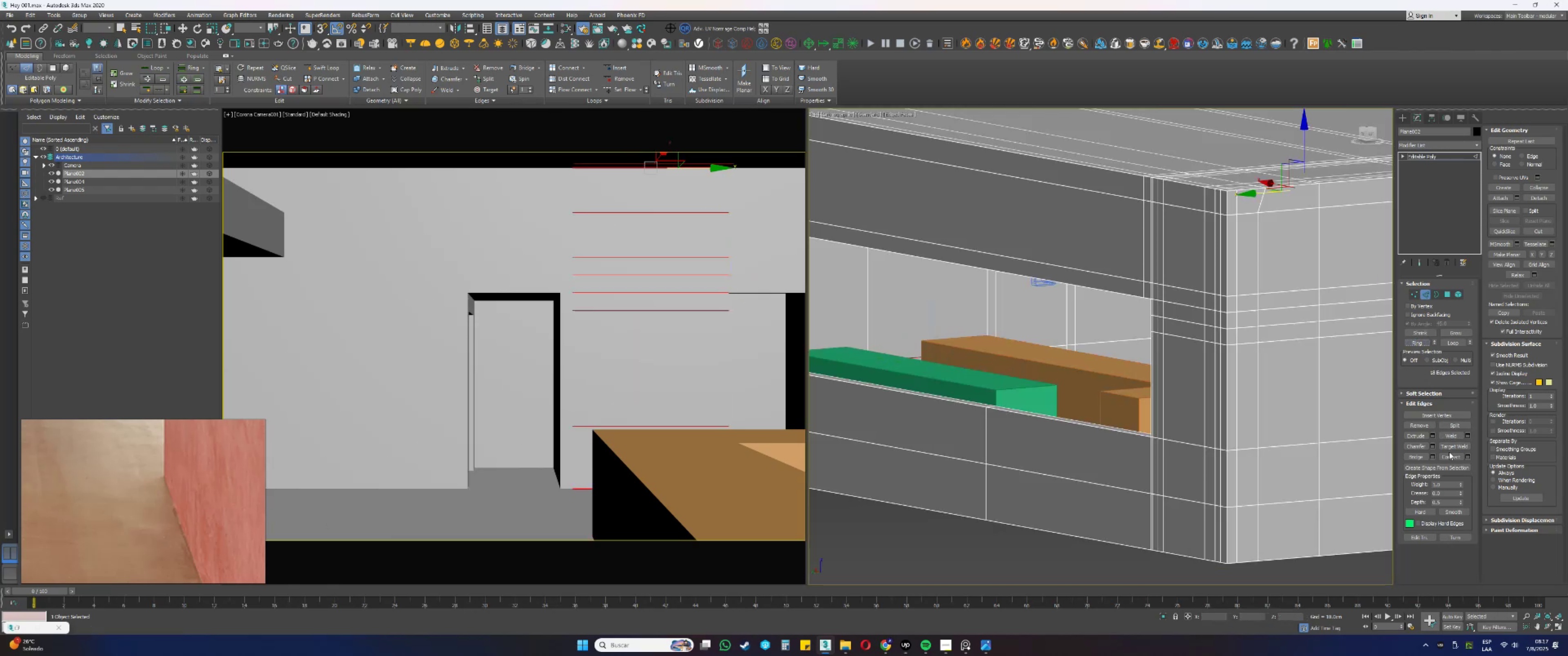 
left_click([1450, 455])
 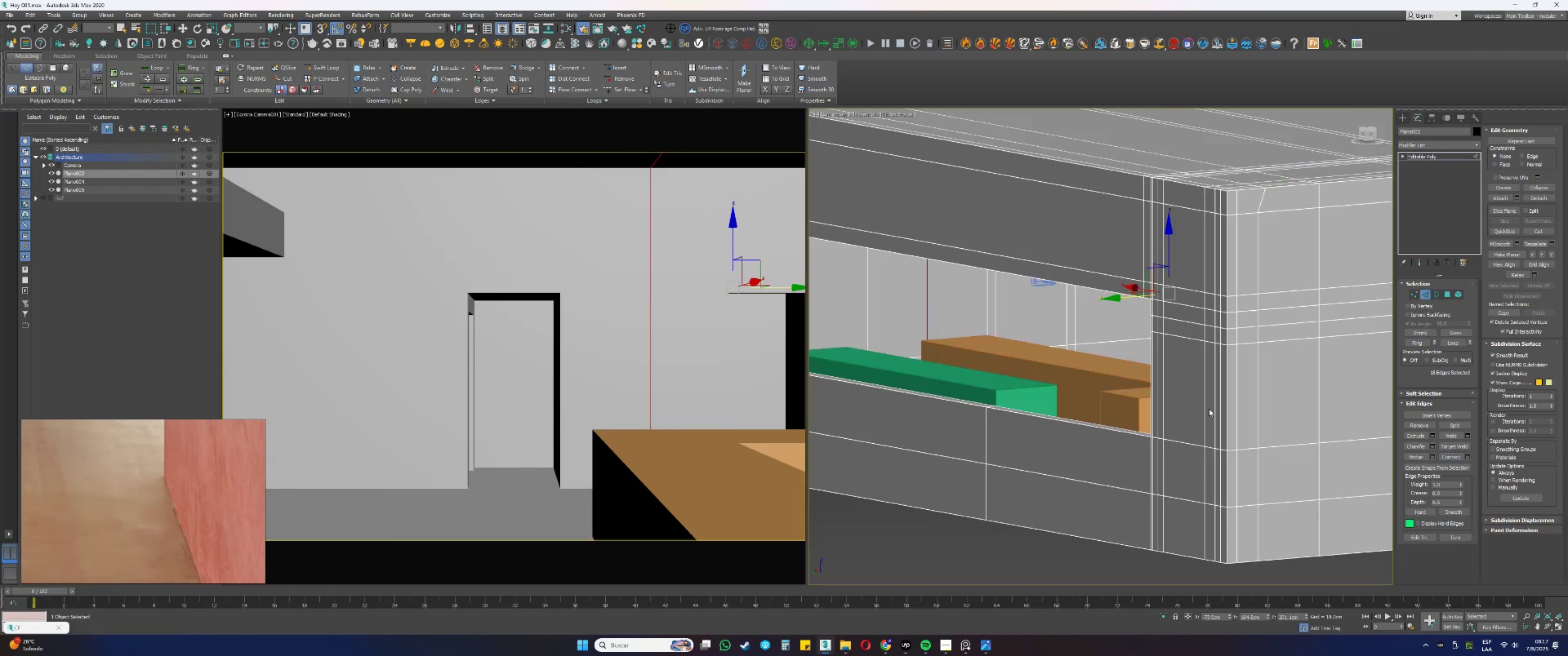 
key(Alt+AltLeft)
 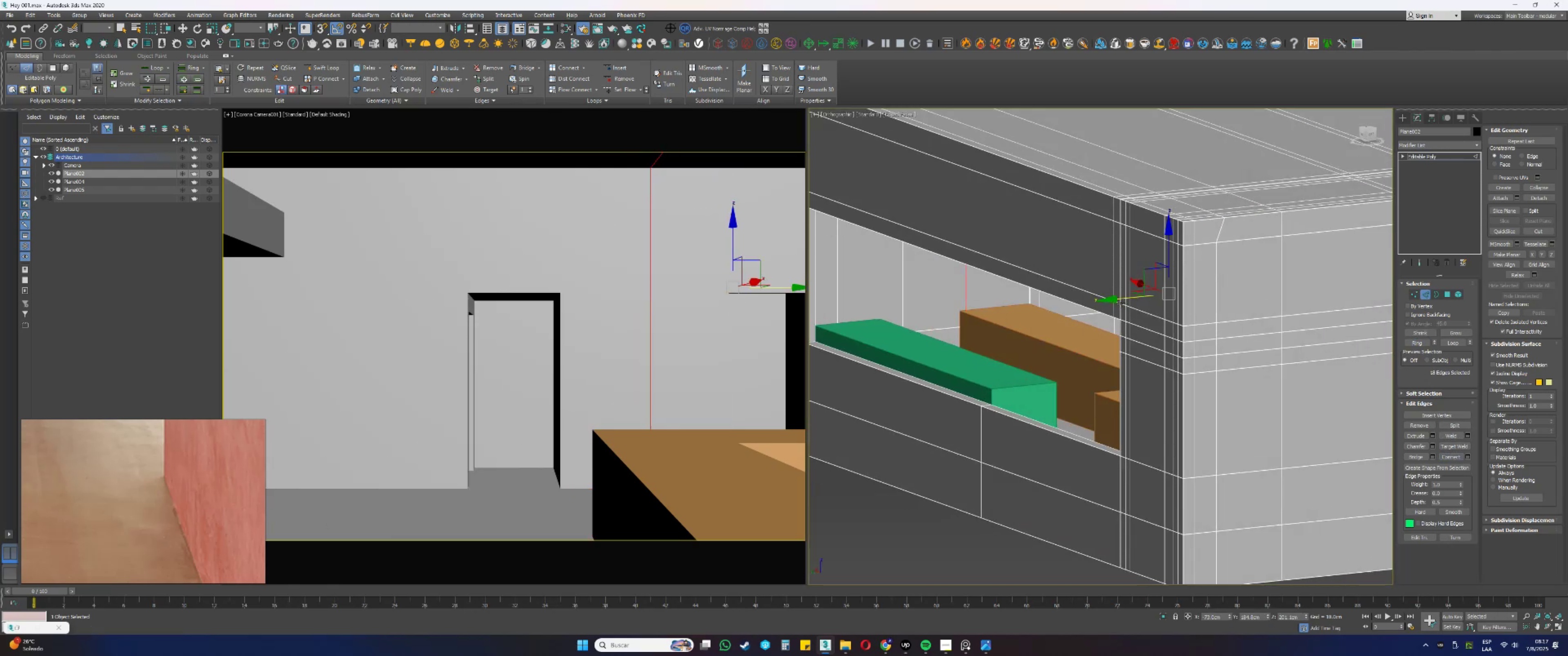 
left_click_drag(start_coordinate=[1117, 300], to_coordinate=[959, 308])
 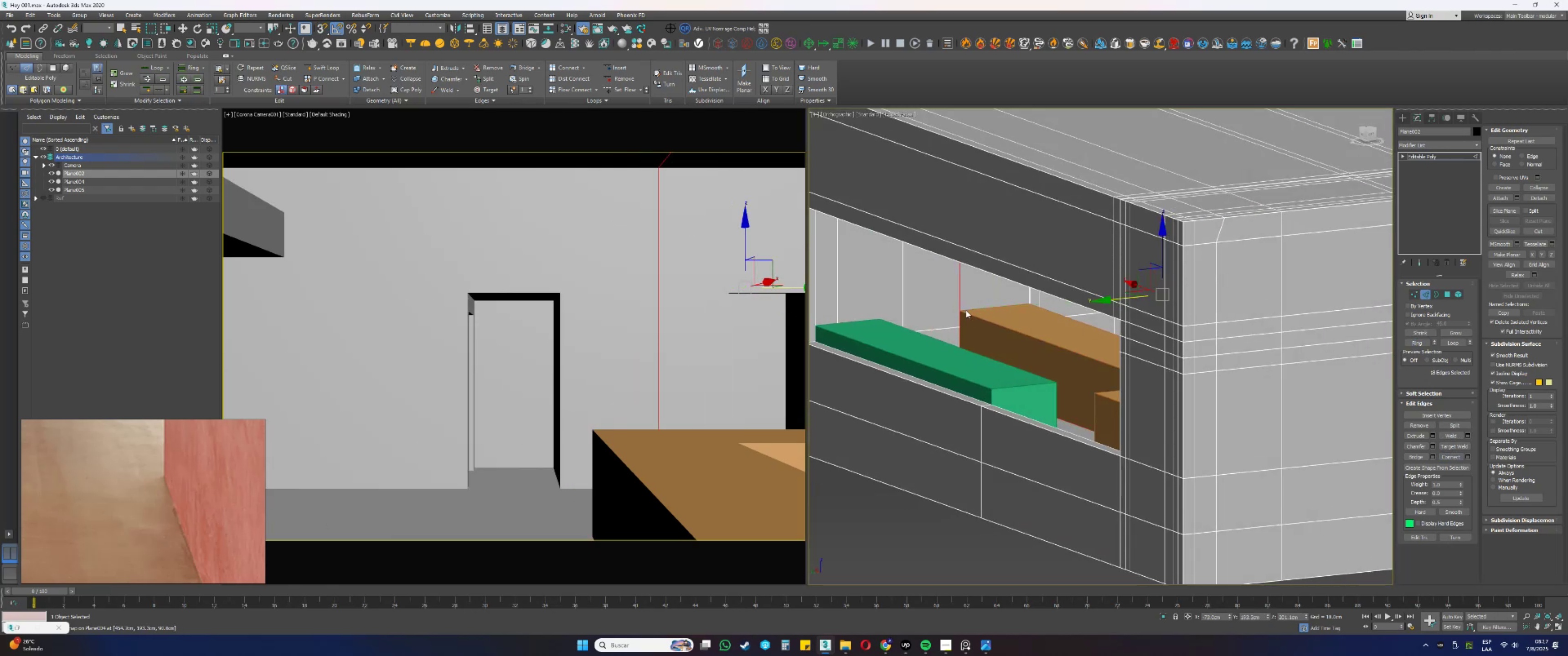 
type(ss)
 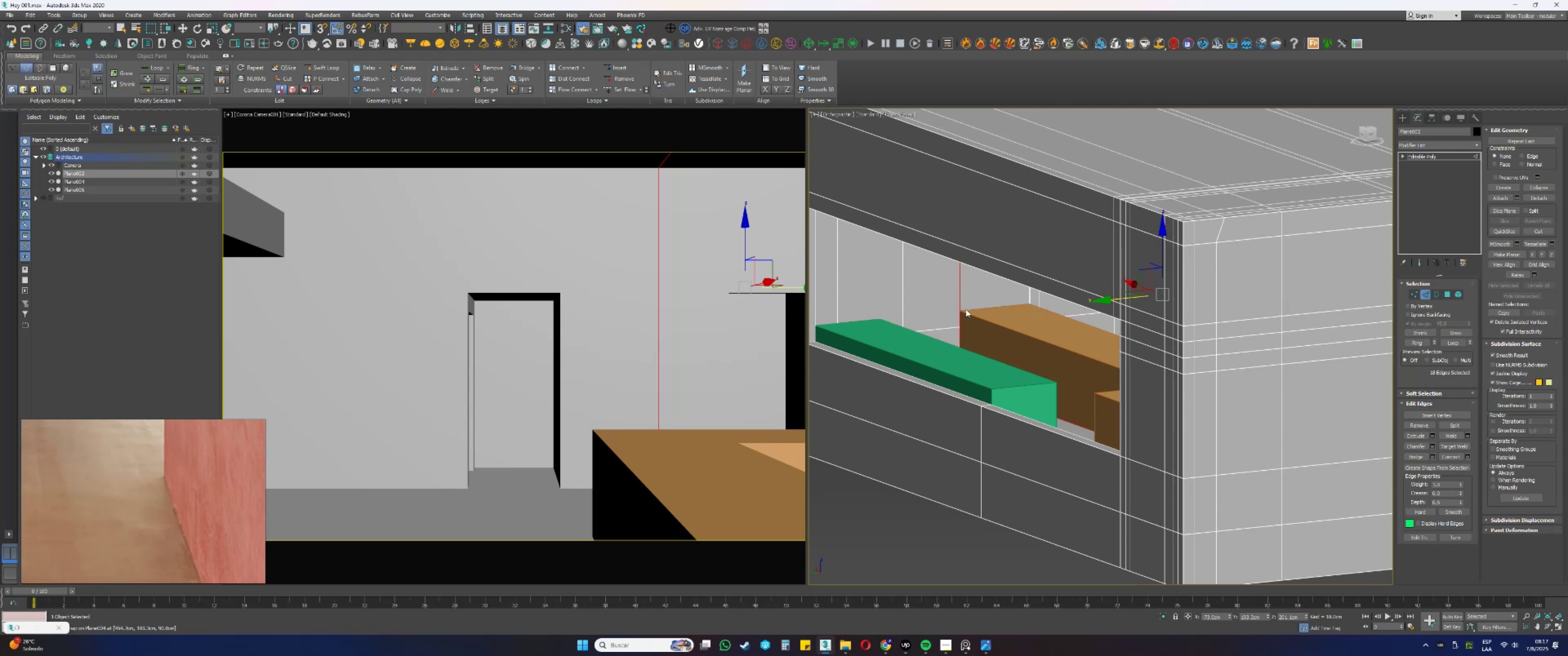 
left_click([960, 300])
 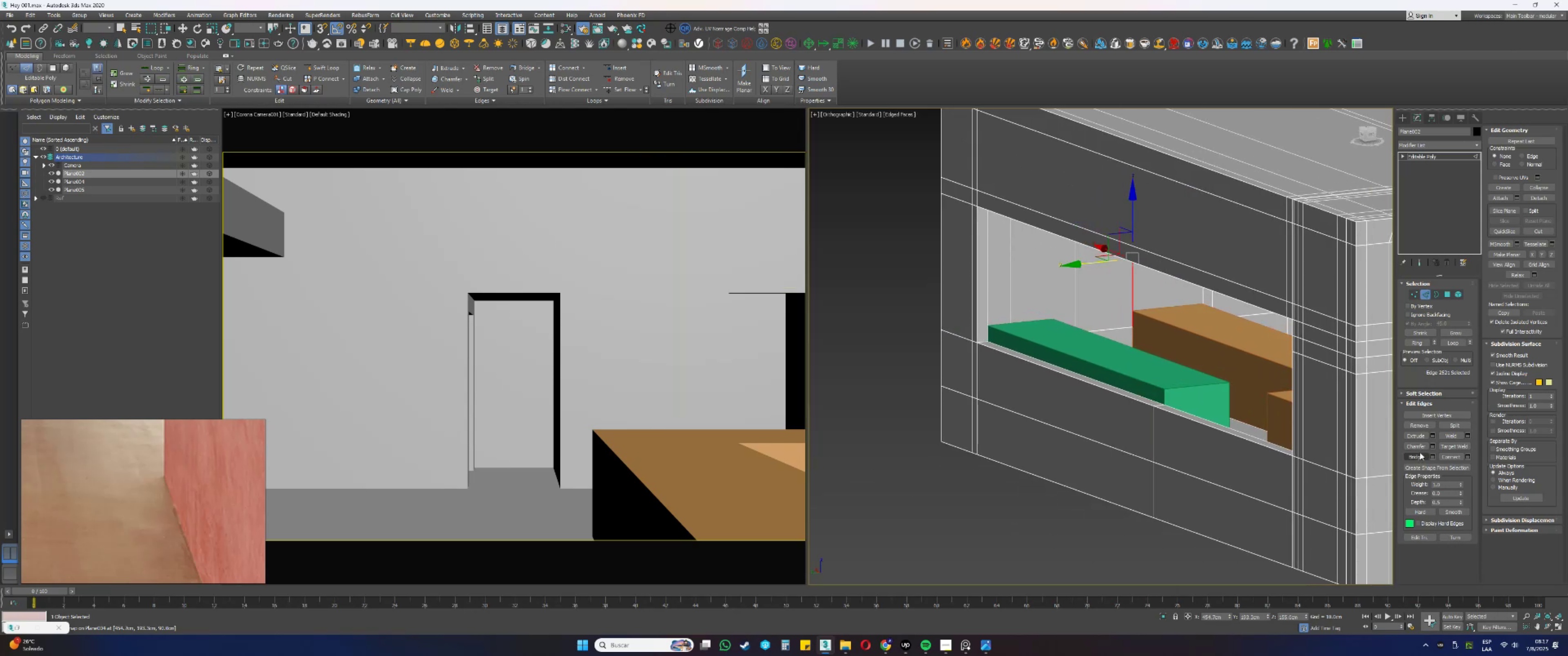 
left_click([1418, 343])
 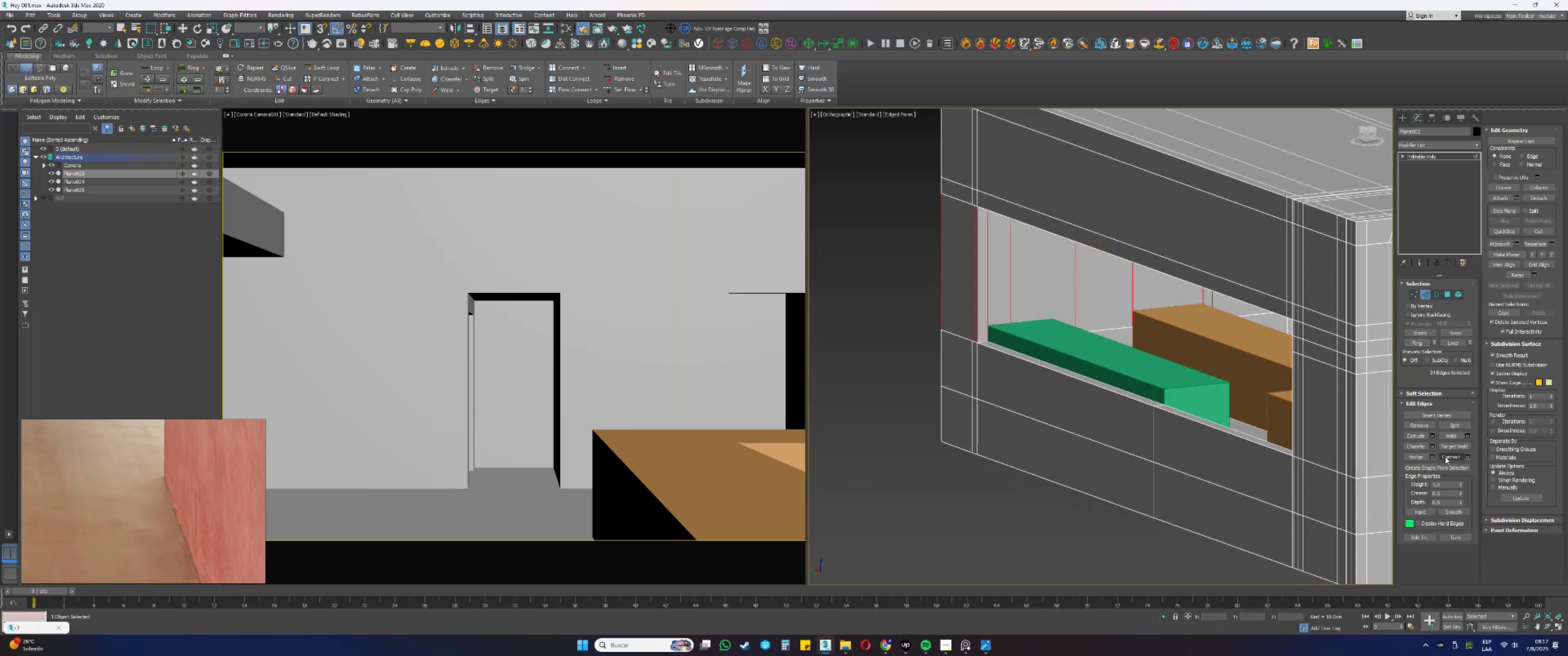 
key(Alt+AltLeft)
 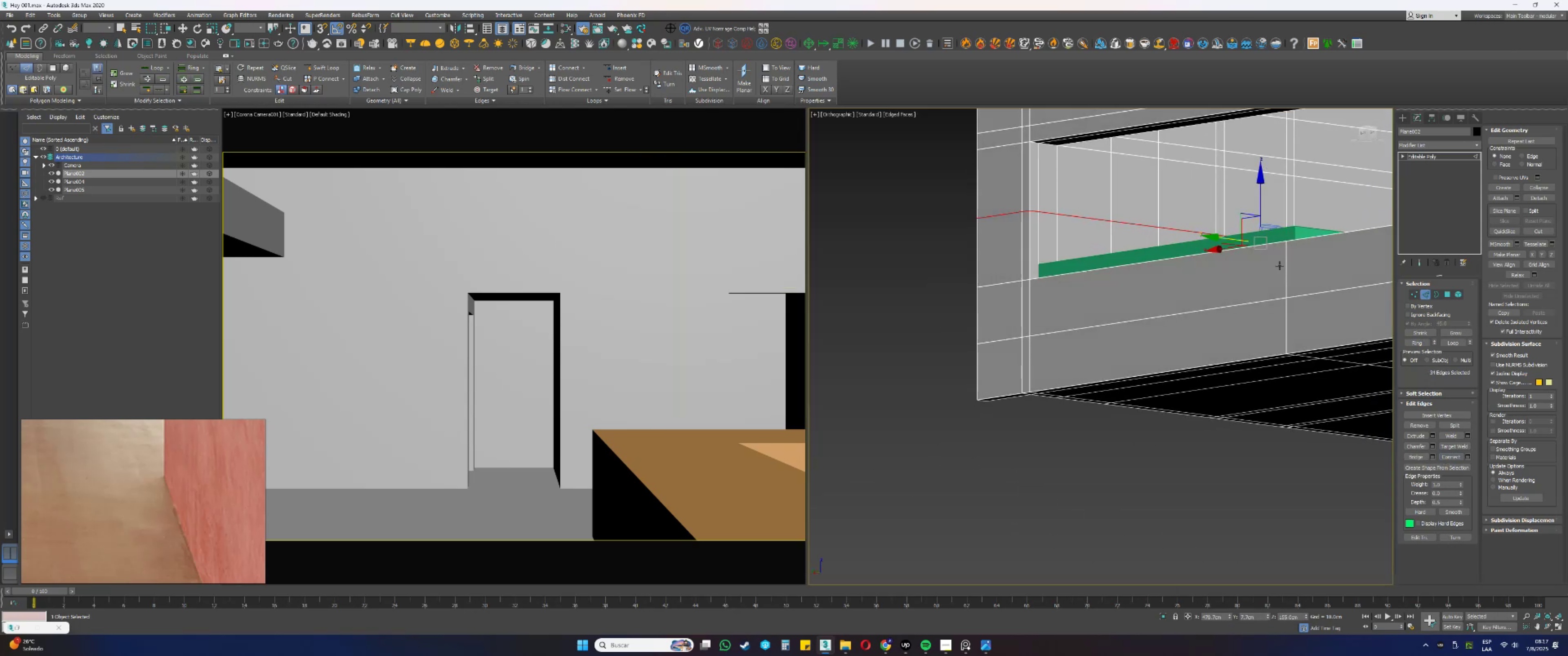 
hold_key(key=AltLeft, duration=0.47)
 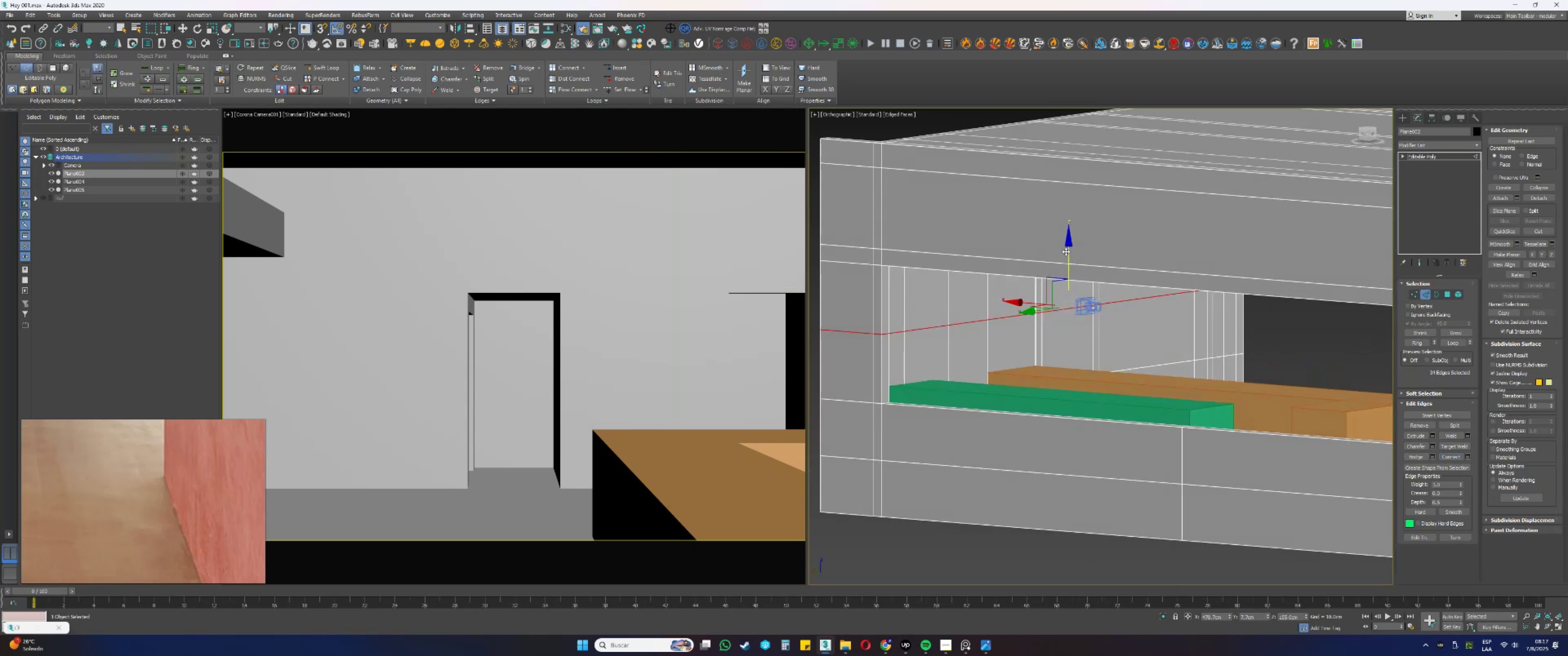 
left_click_drag(start_coordinate=[1067, 251], to_coordinate=[988, 374])
 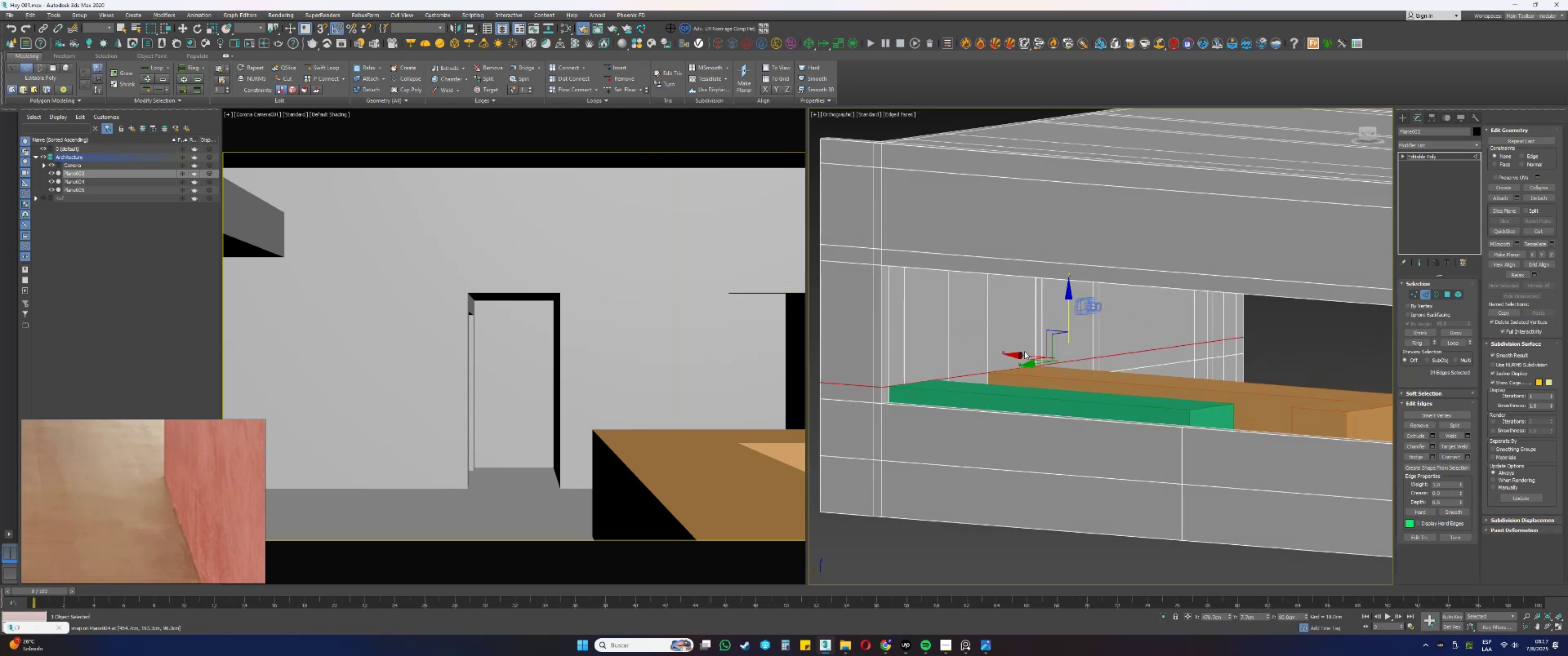 
type(ss)
 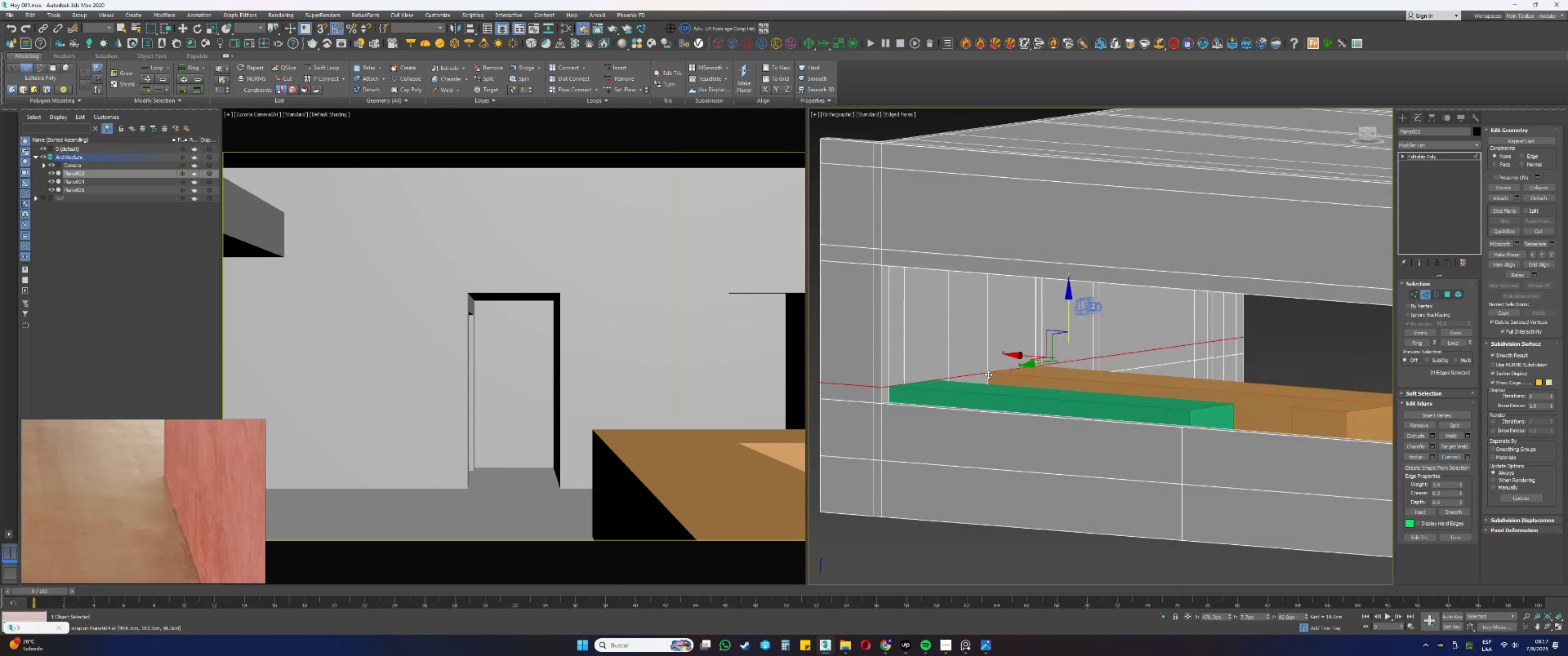 
key(Alt+AltLeft)
 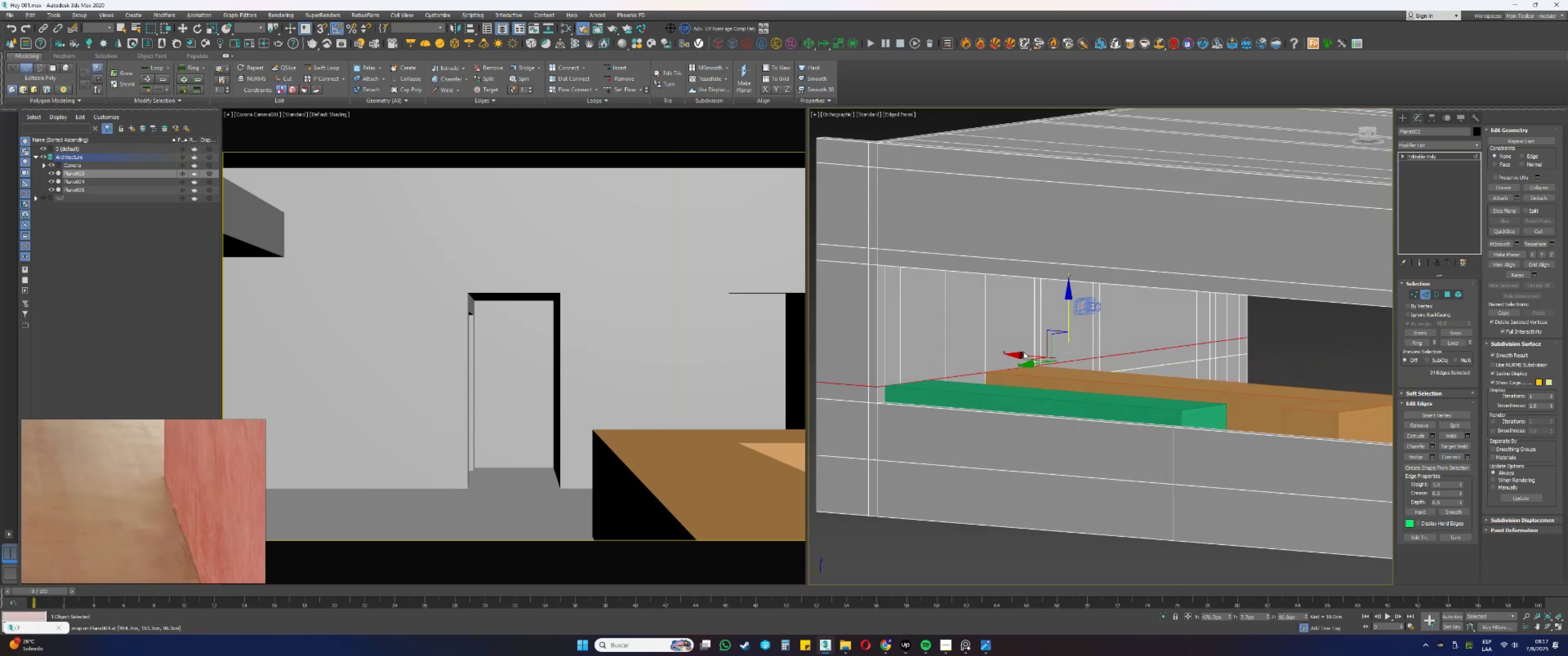 
hold_key(key=AltLeft, duration=0.48)
 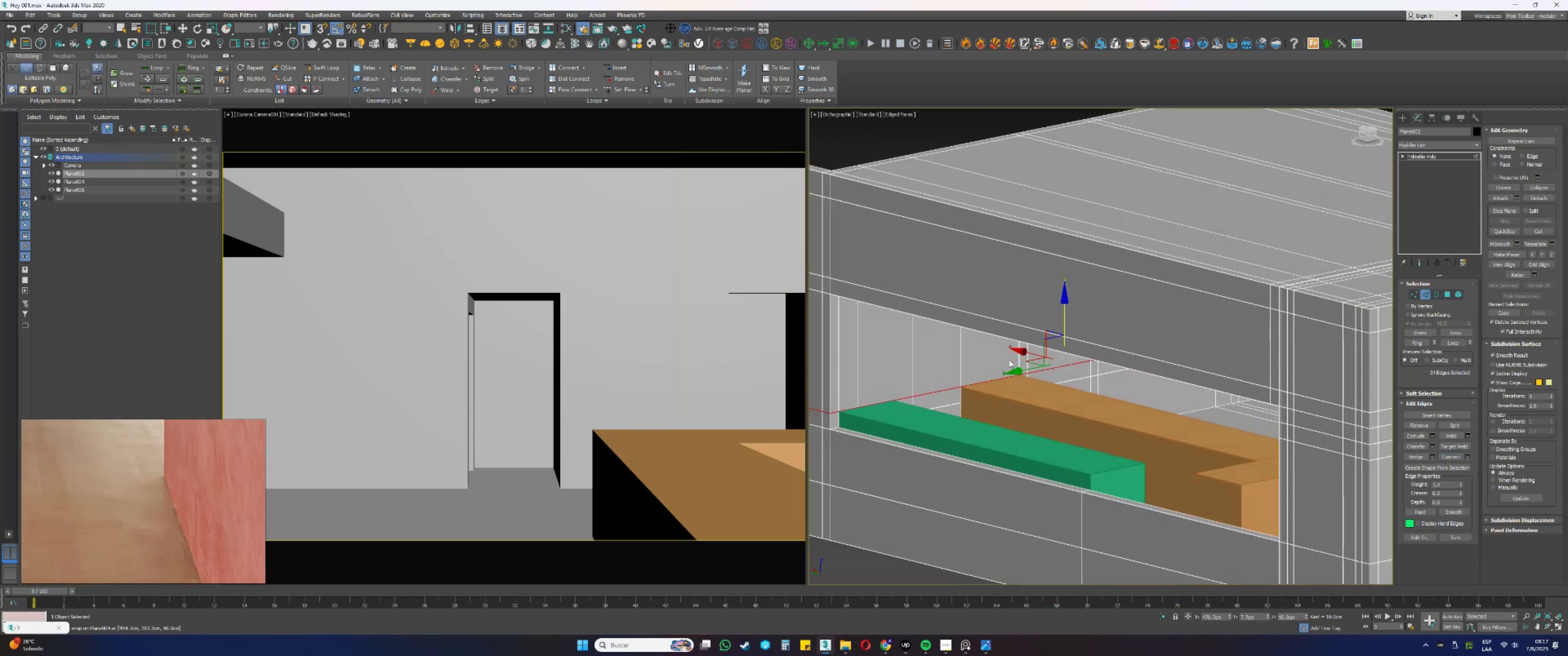 
scroll: coordinate [1011, 359], scroll_direction: down, amount: 2.0
 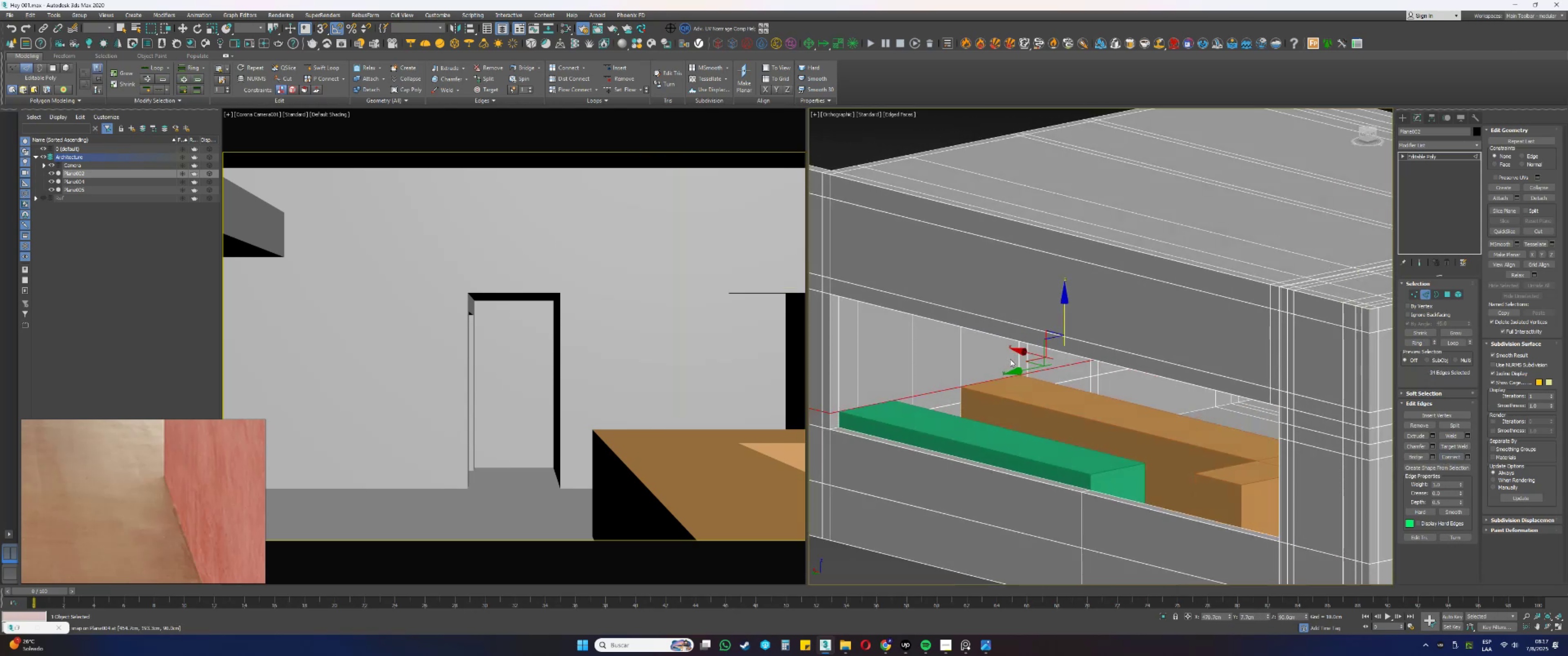 
hold_key(key=AltLeft, duration=0.8)
 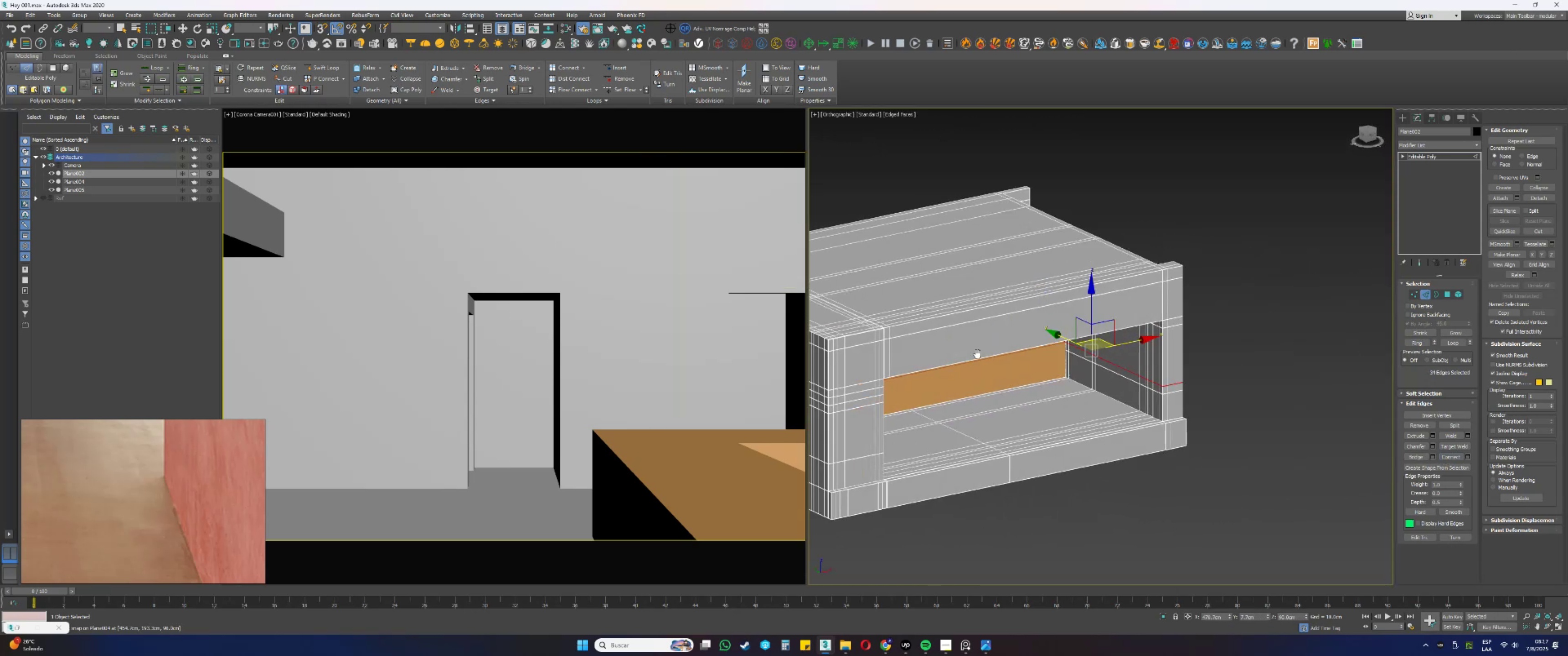 
key(Alt+AltLeft)
 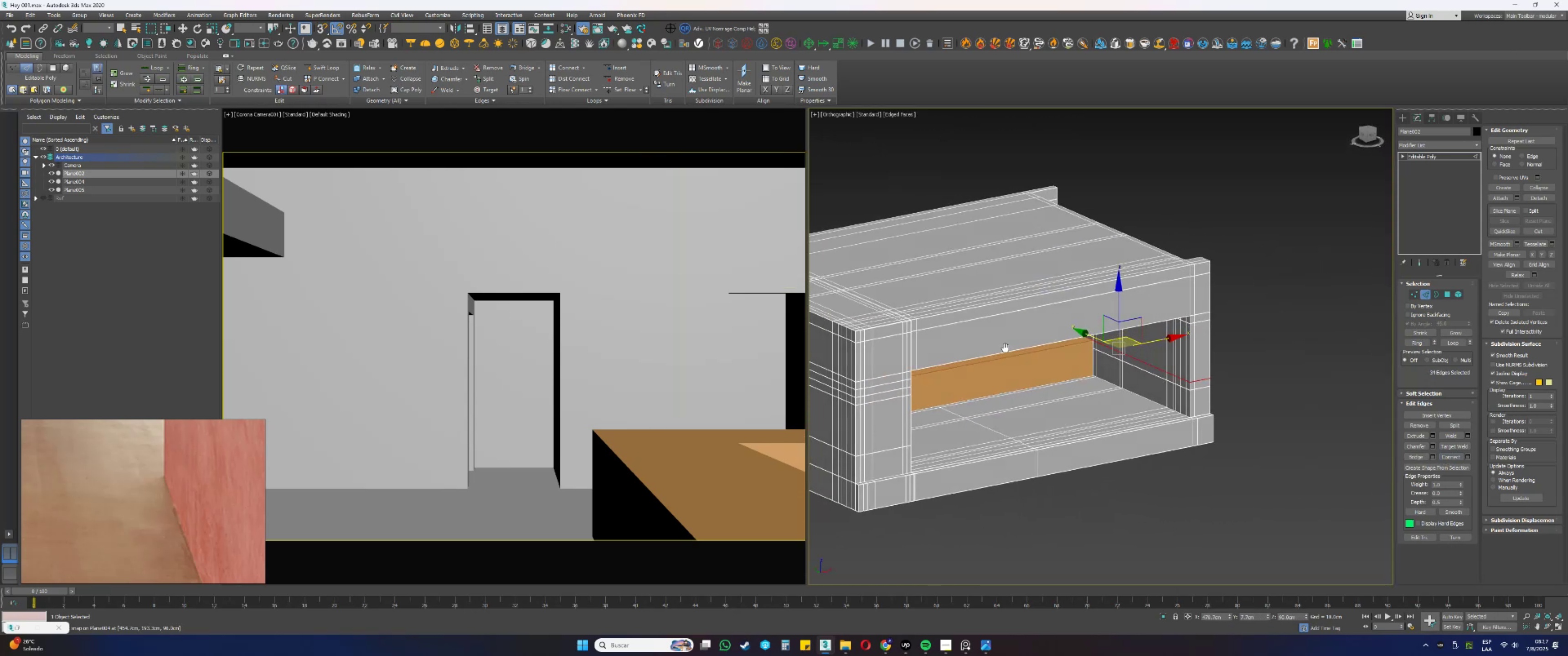 
scroll: coordinate [1093, 352], scroll_direction: up, amount: 4.0
 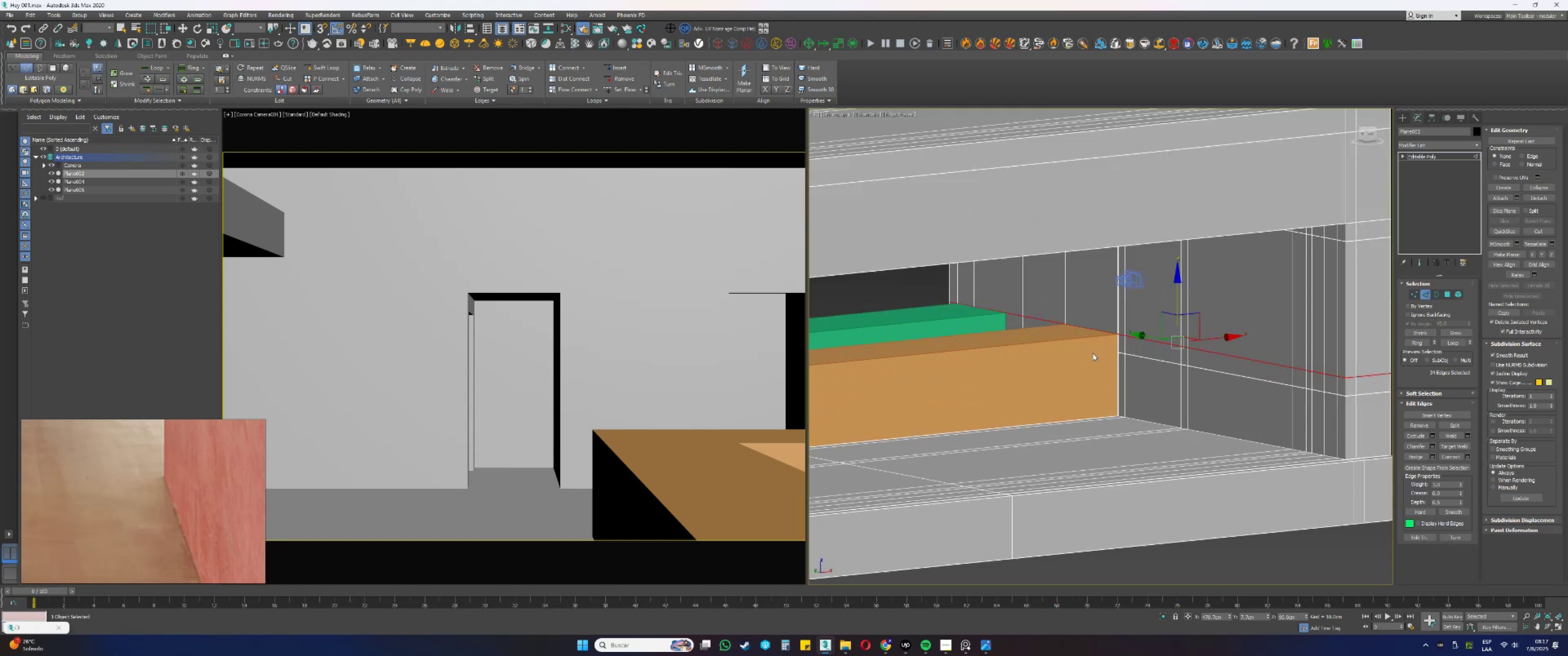 
key(4)
 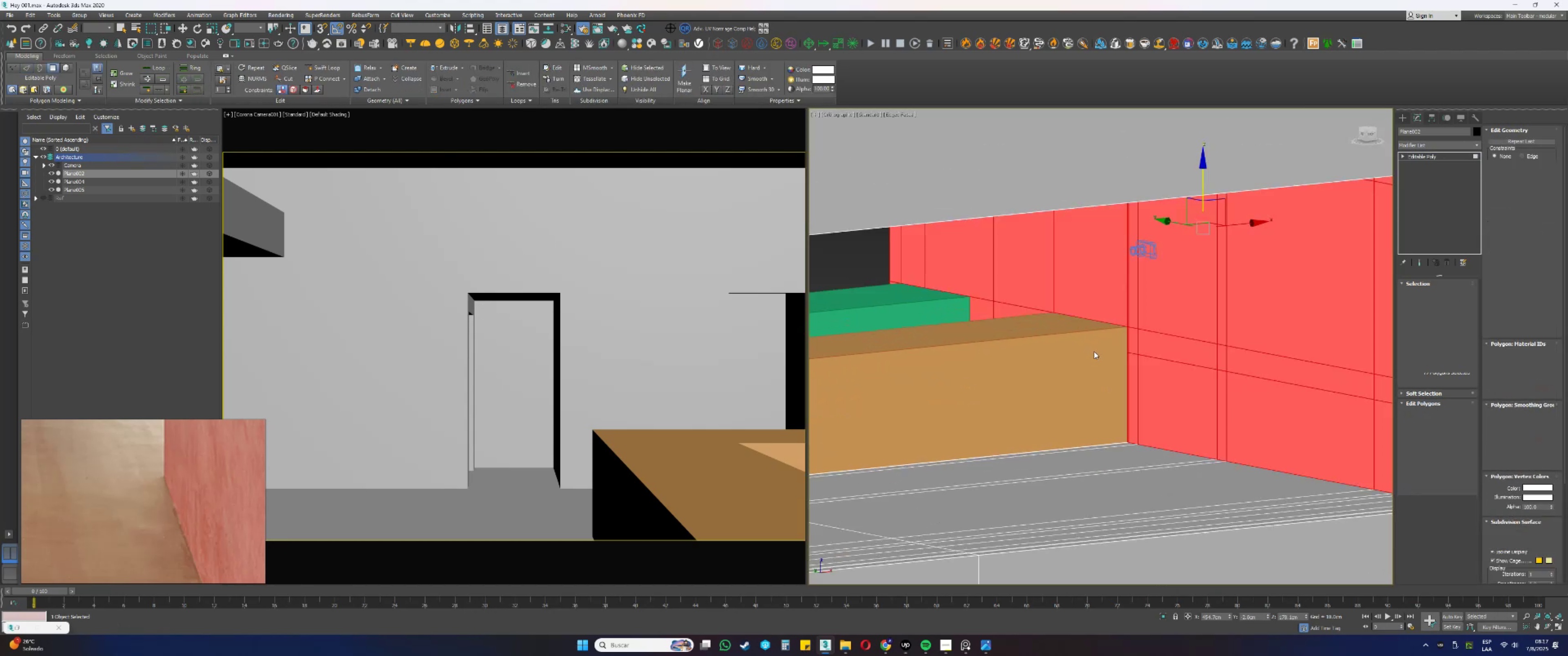 
key(F3)
 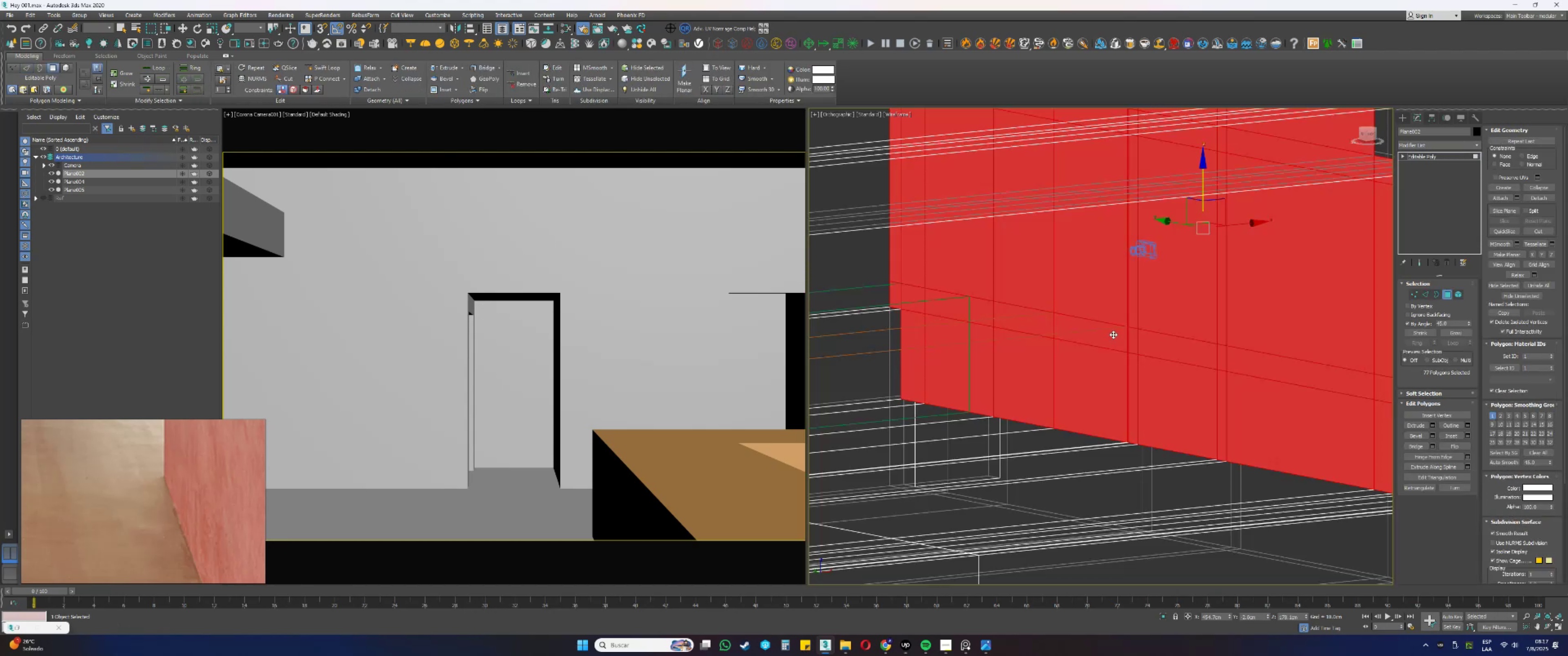 
key(Q)
 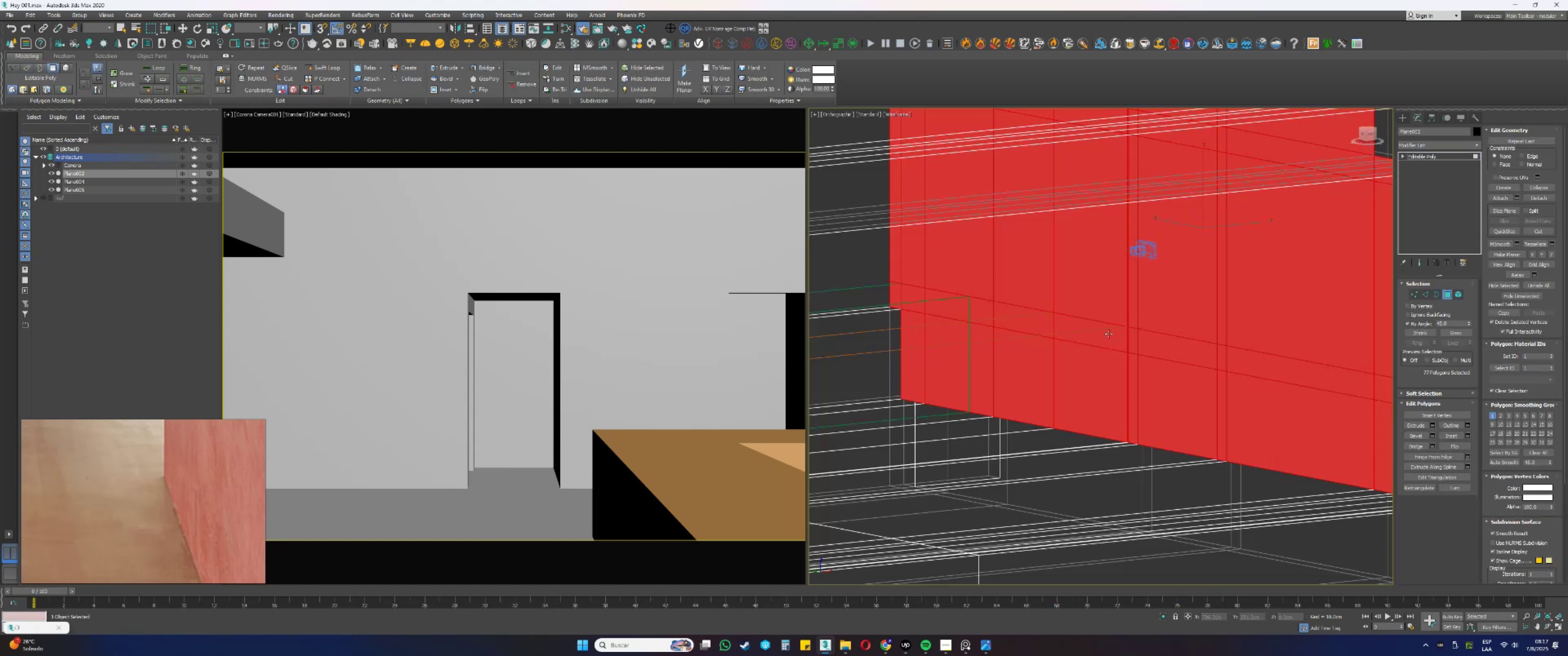 
left_click([1107, 334])
 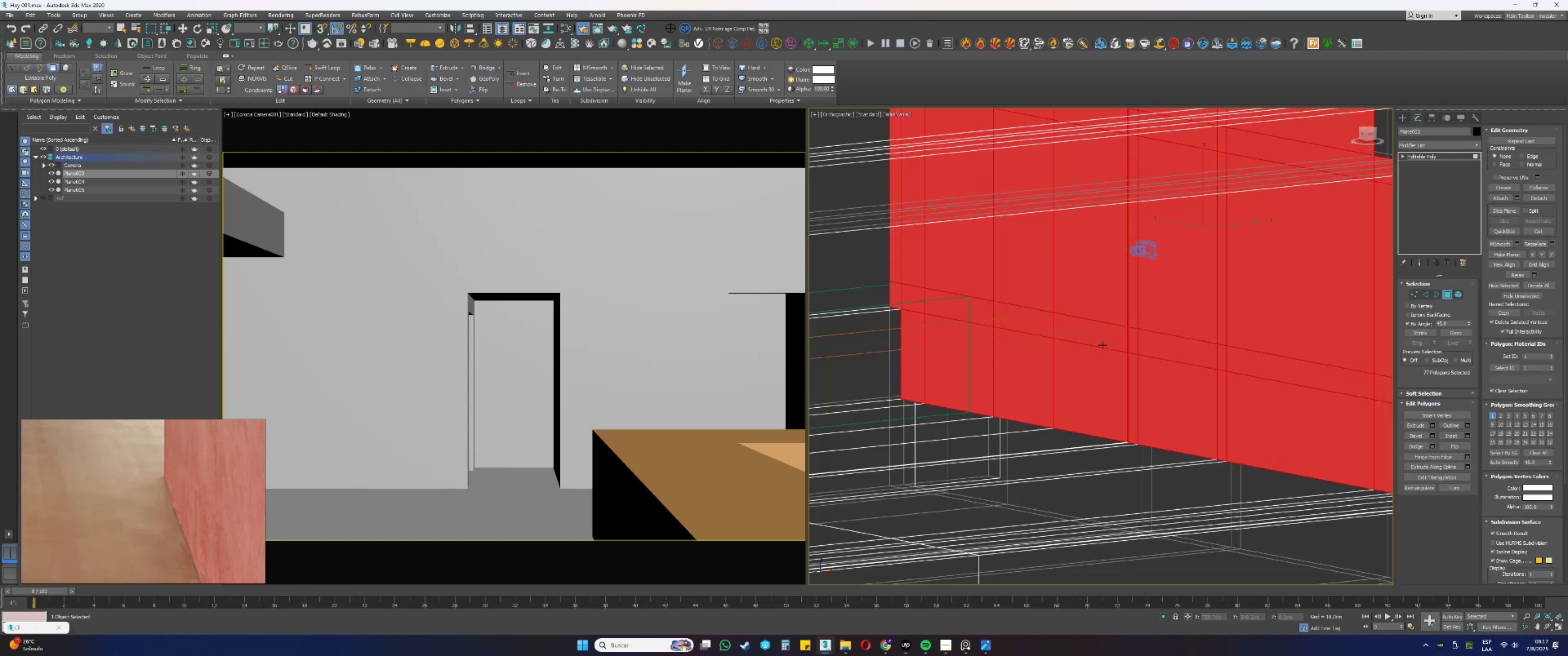 
key(Control+ControlLeft)
 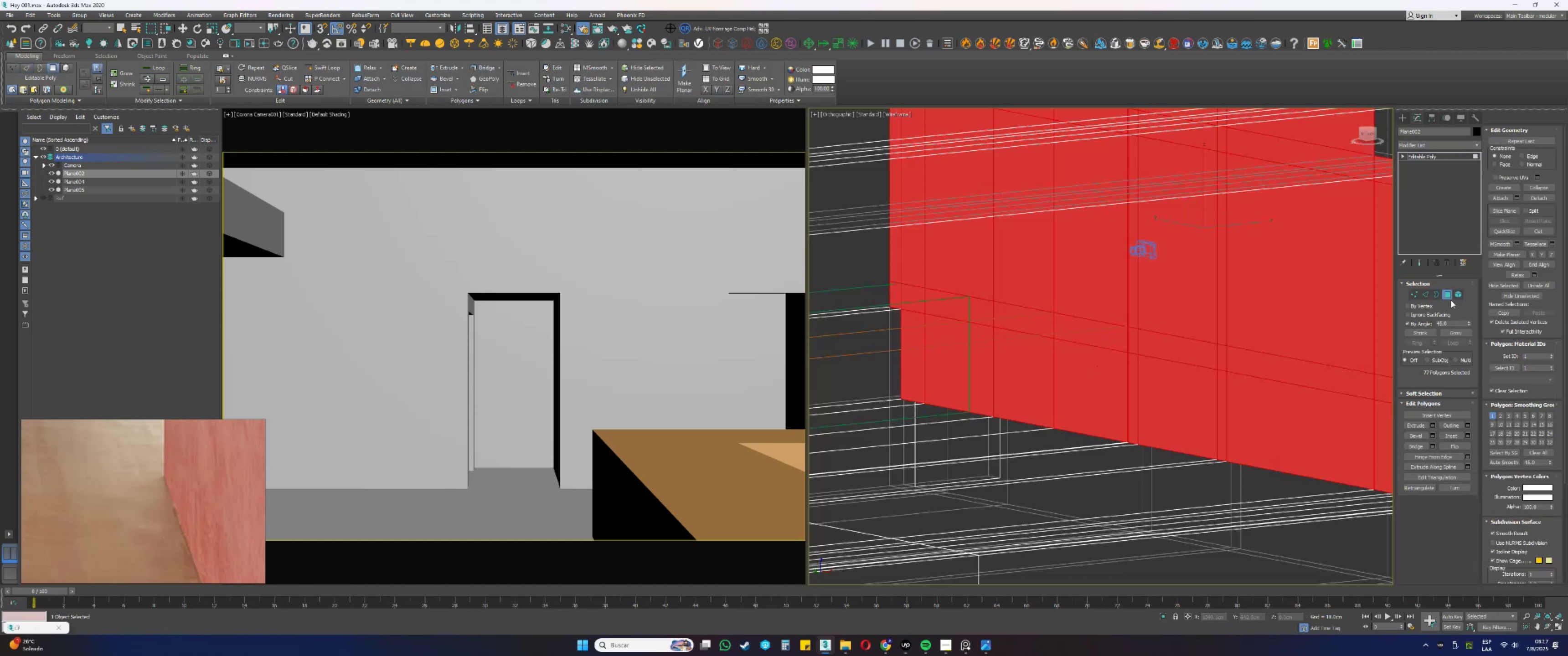 
left_click([1415, 324])
 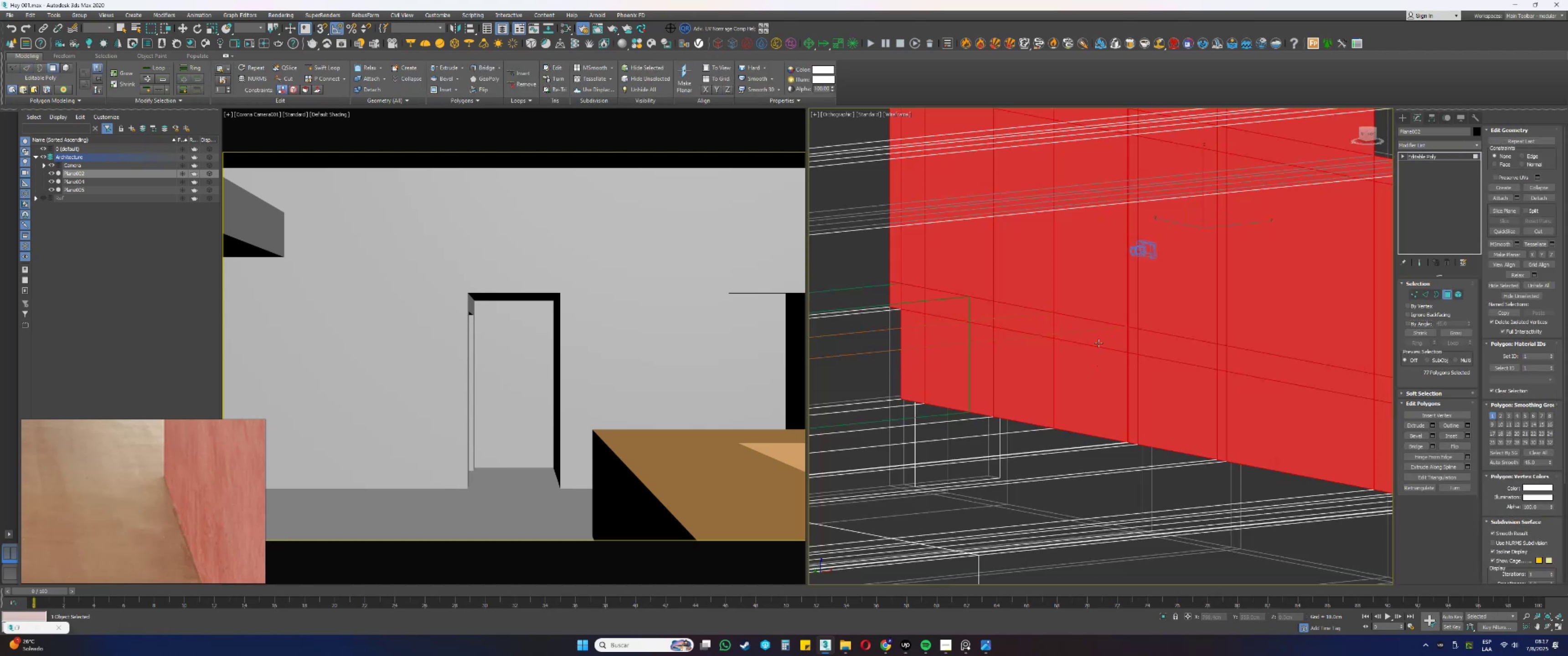 
left_click([1098, 338])
 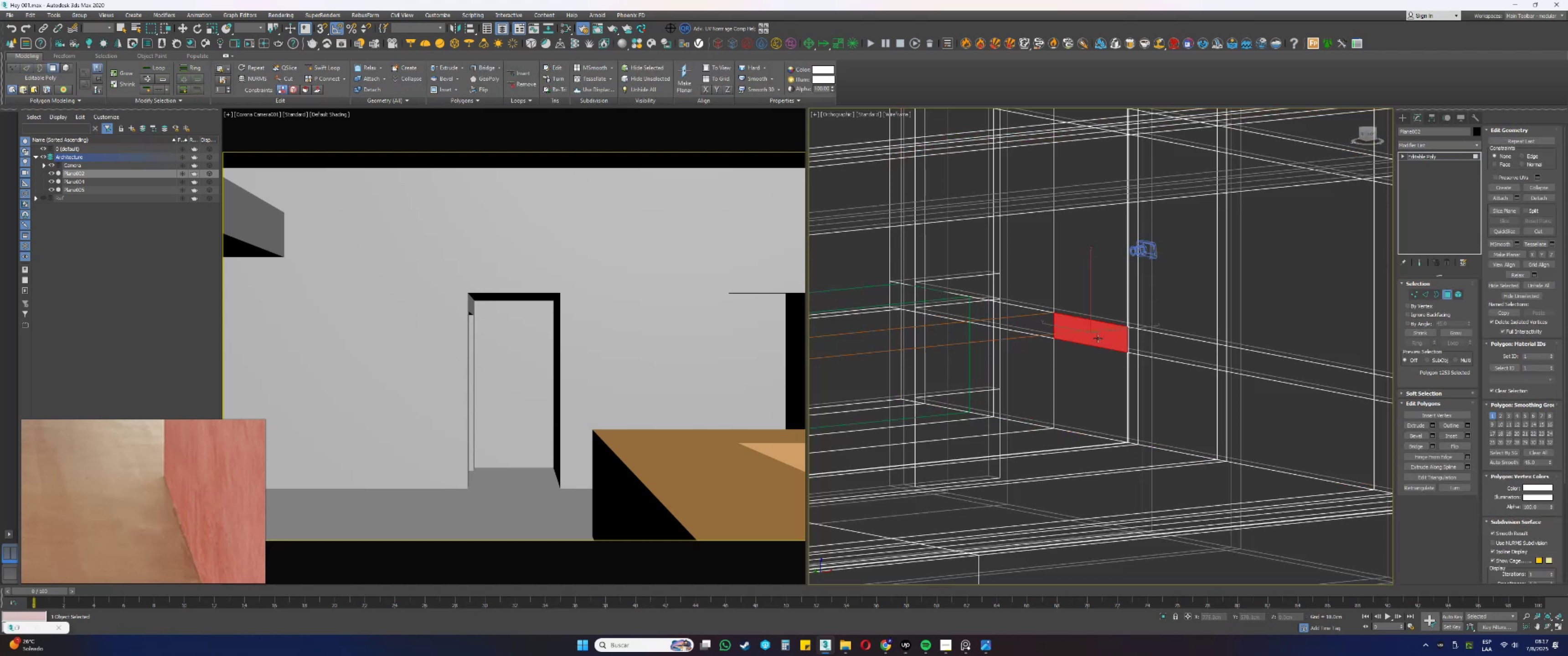 
hold_key(key=ControlLeft, duration=0.46)
left_click([1094, 372])
 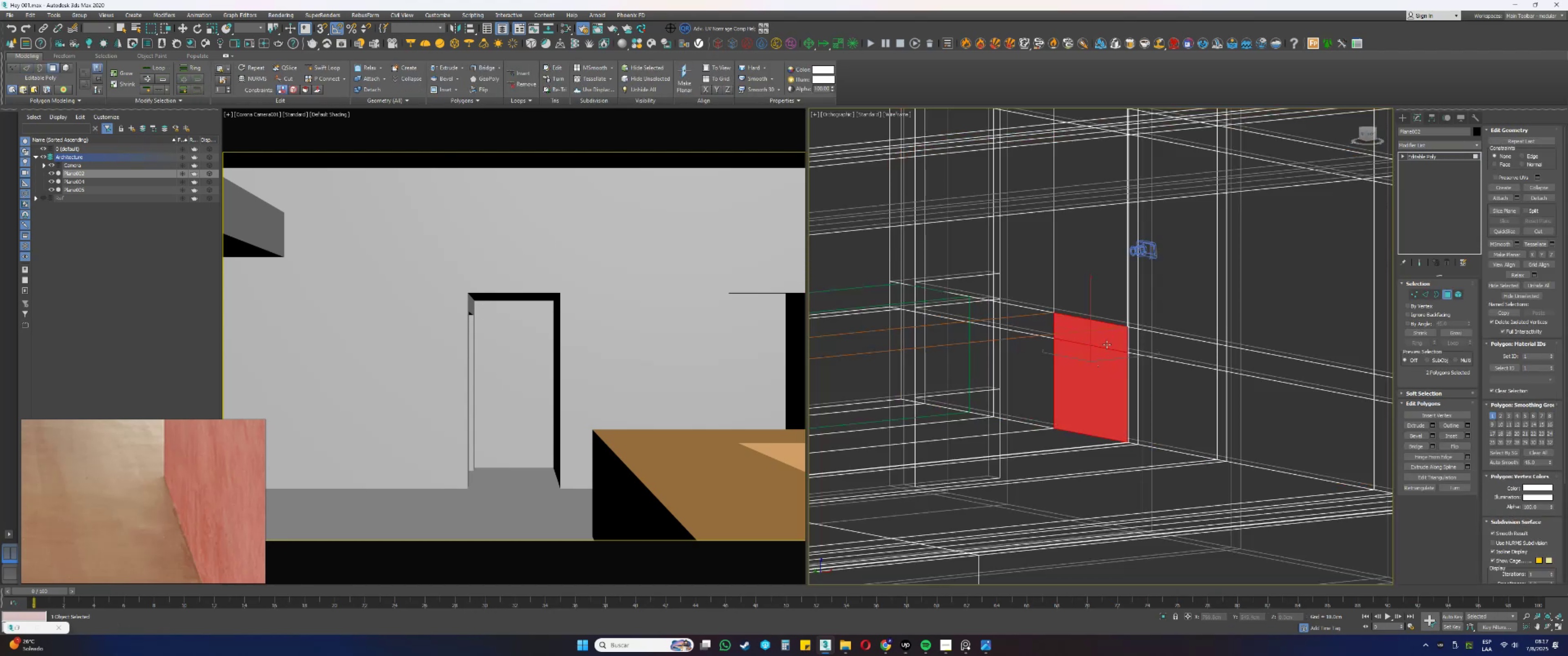 
key(F3)
 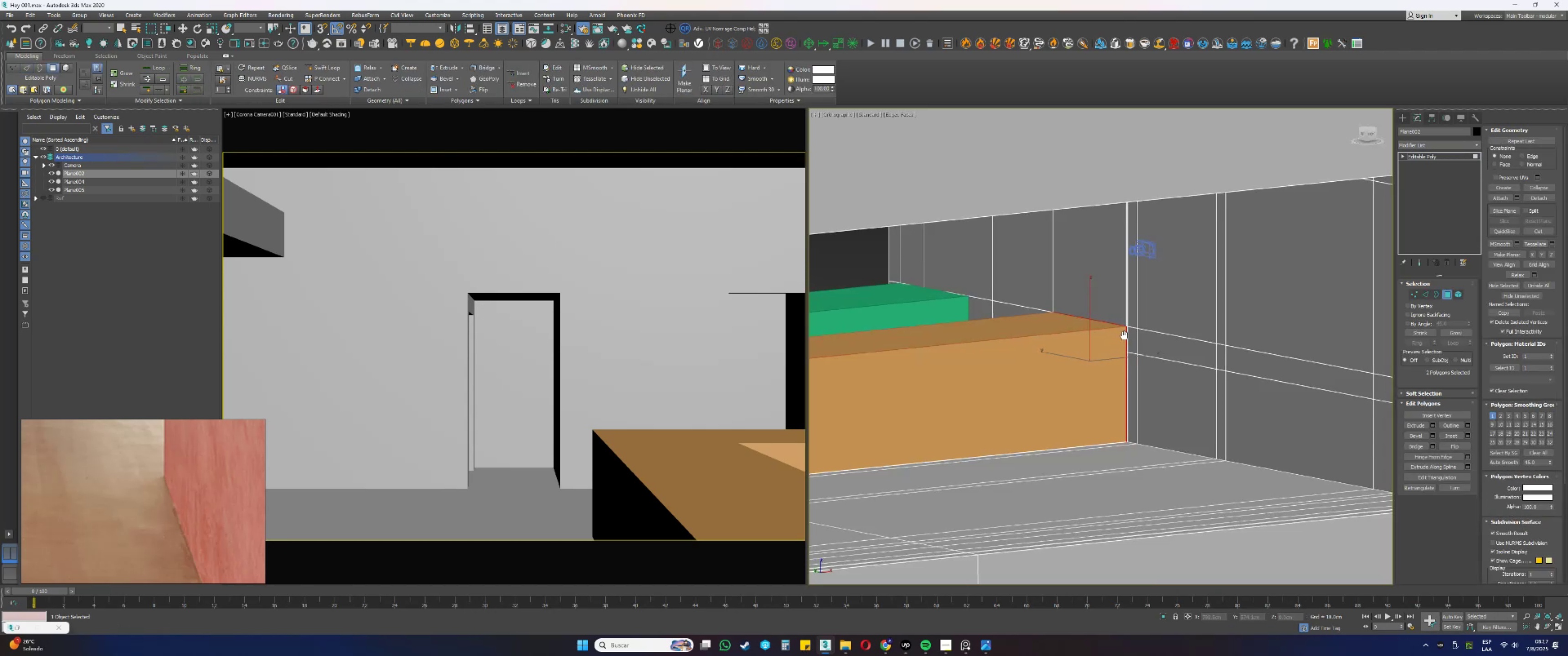 
hold_key(key=AltLeft, duration=1.02)
 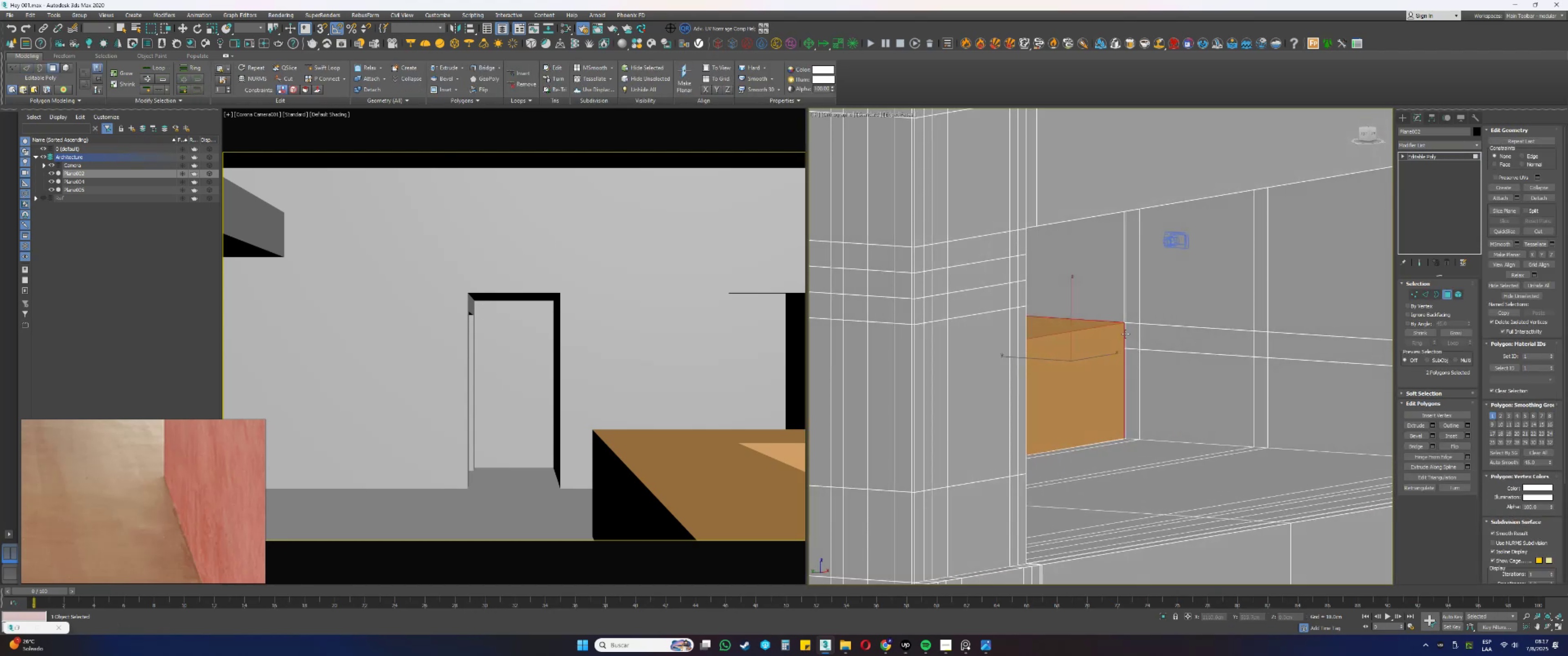 
scroll: coordinate [1124, 327], scroll_direction: none, amount: 0.0
 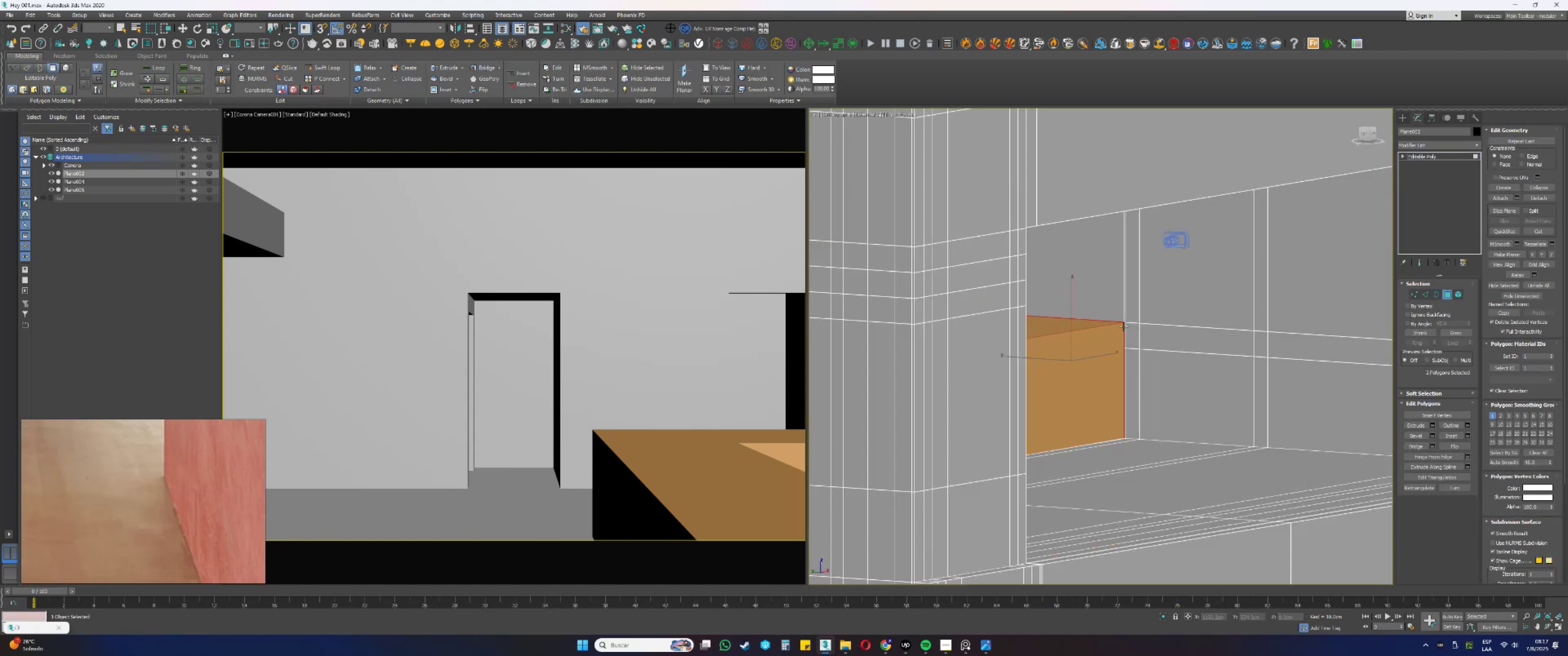 
hold_key(key=AltLeft, duration=0.37)
 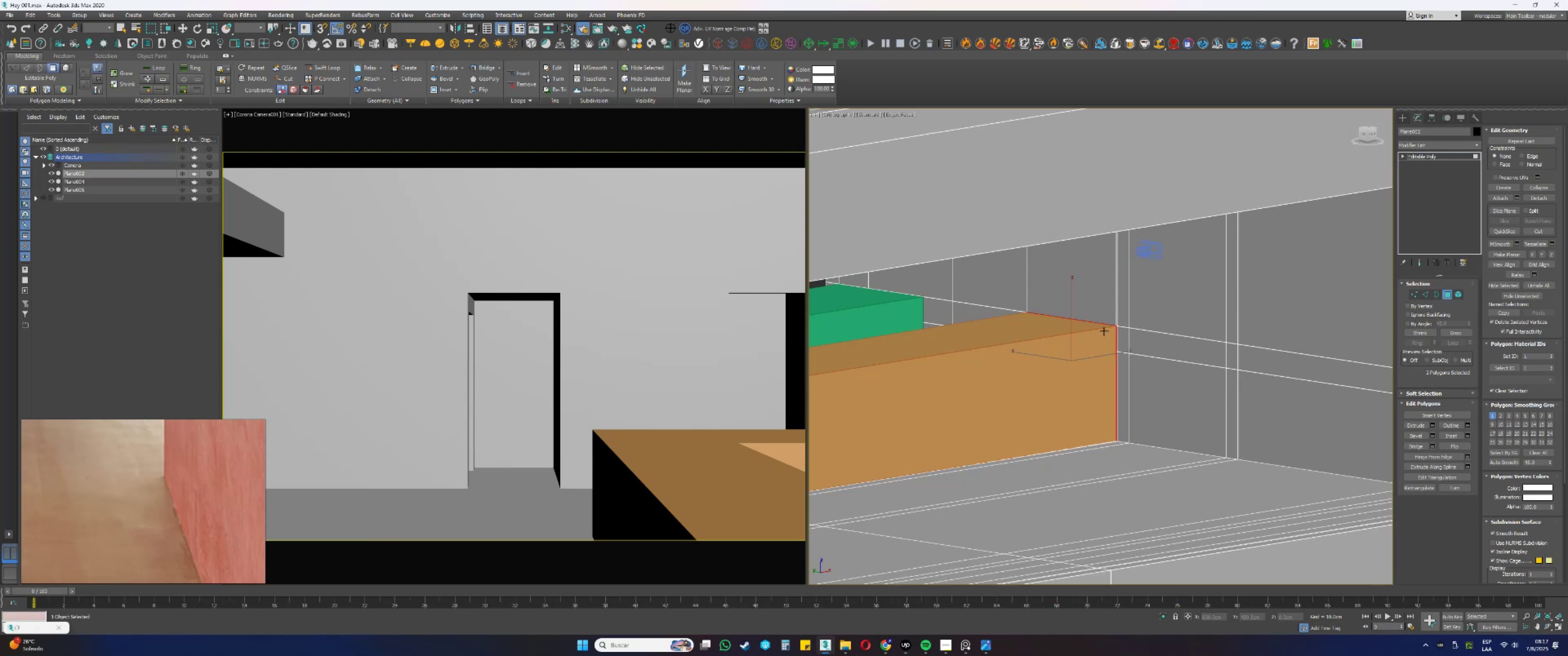 
wait(9.26)
 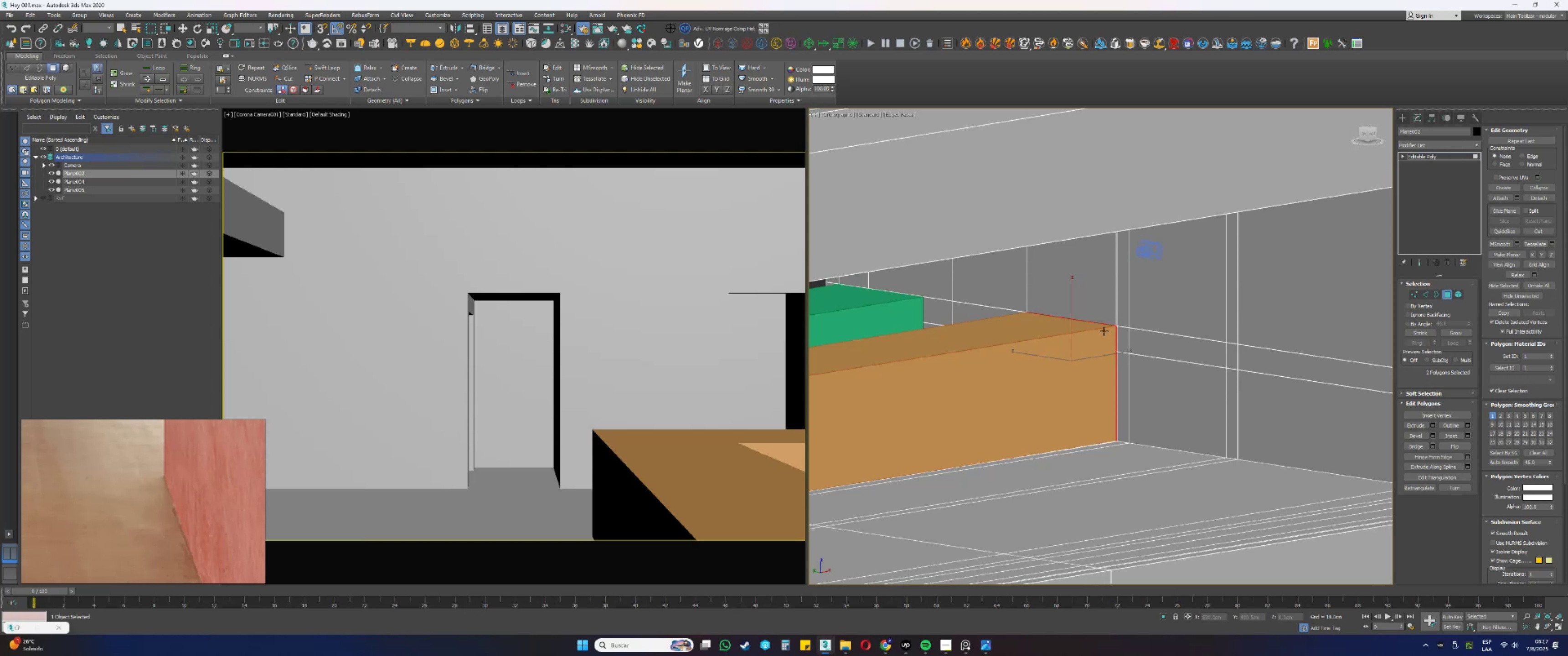 
scroll: coordinate [1102, 335], scroll_direction: down, amount: 2.0
 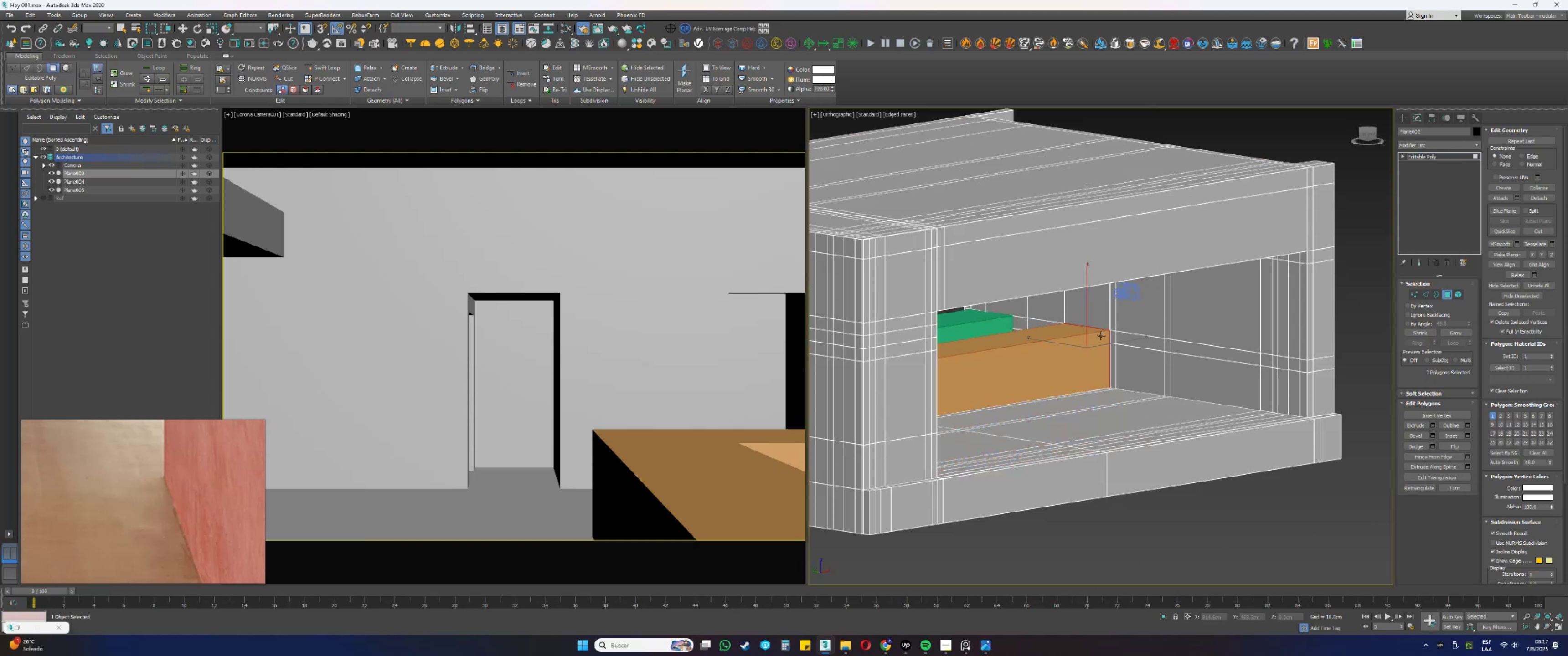 
hold_key(key=AltLeft, duration=0.42)
 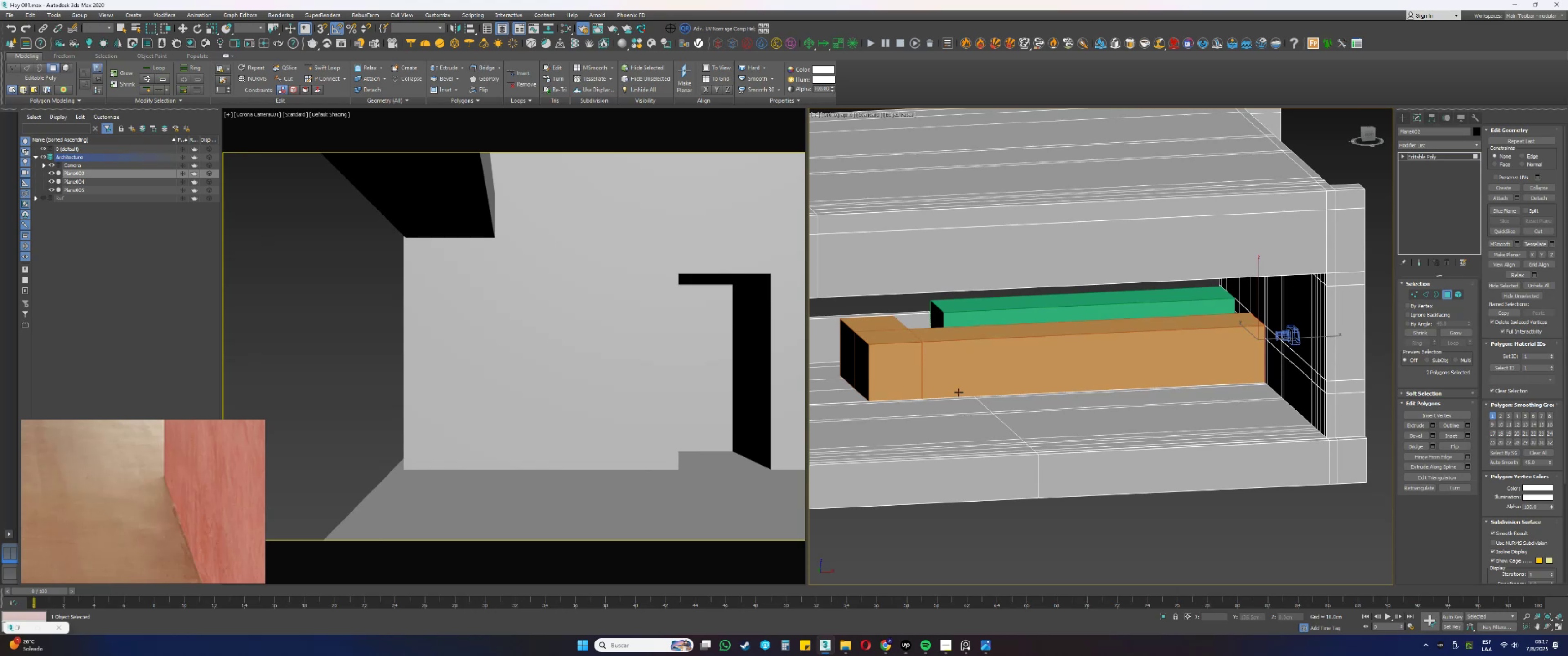 
key(Control+ControlLeft)
 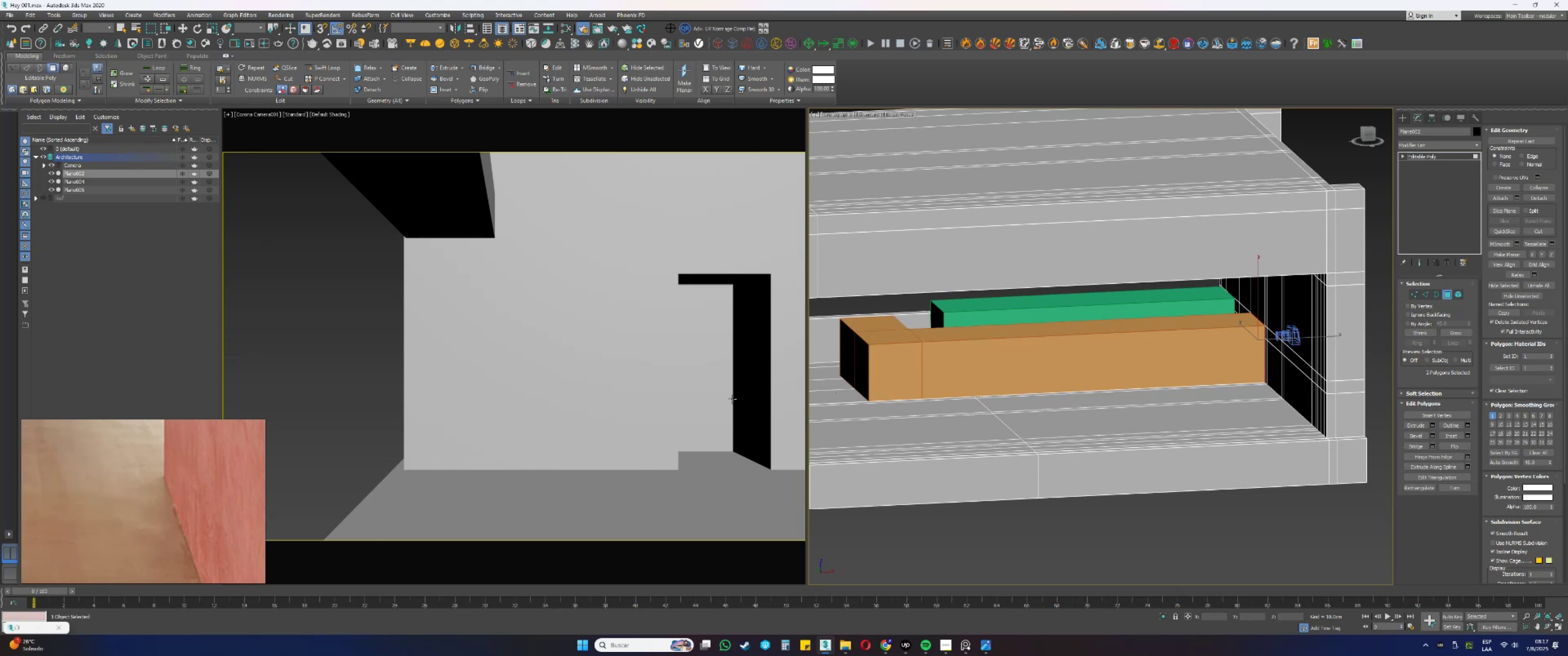 
key(Control+Z)
 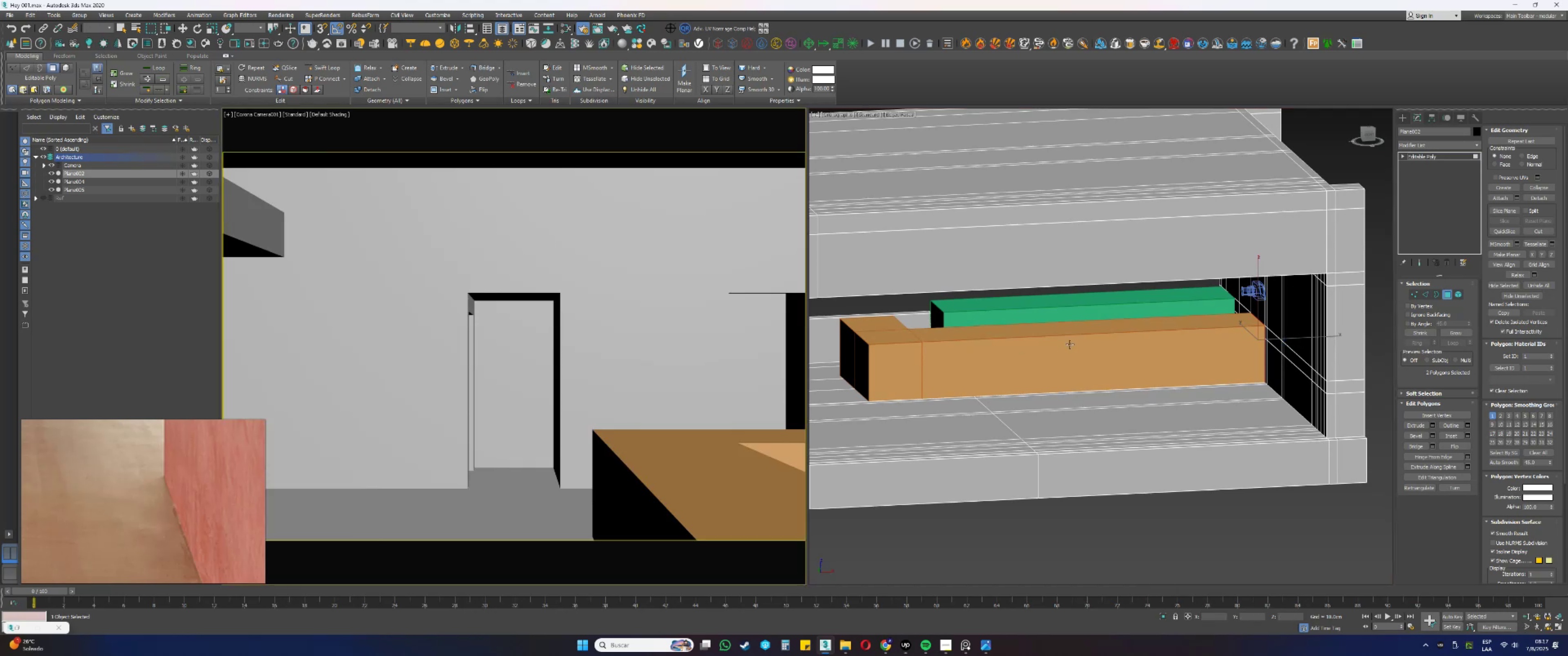 
hold_key(key=AltLeft, duration=0.44)
 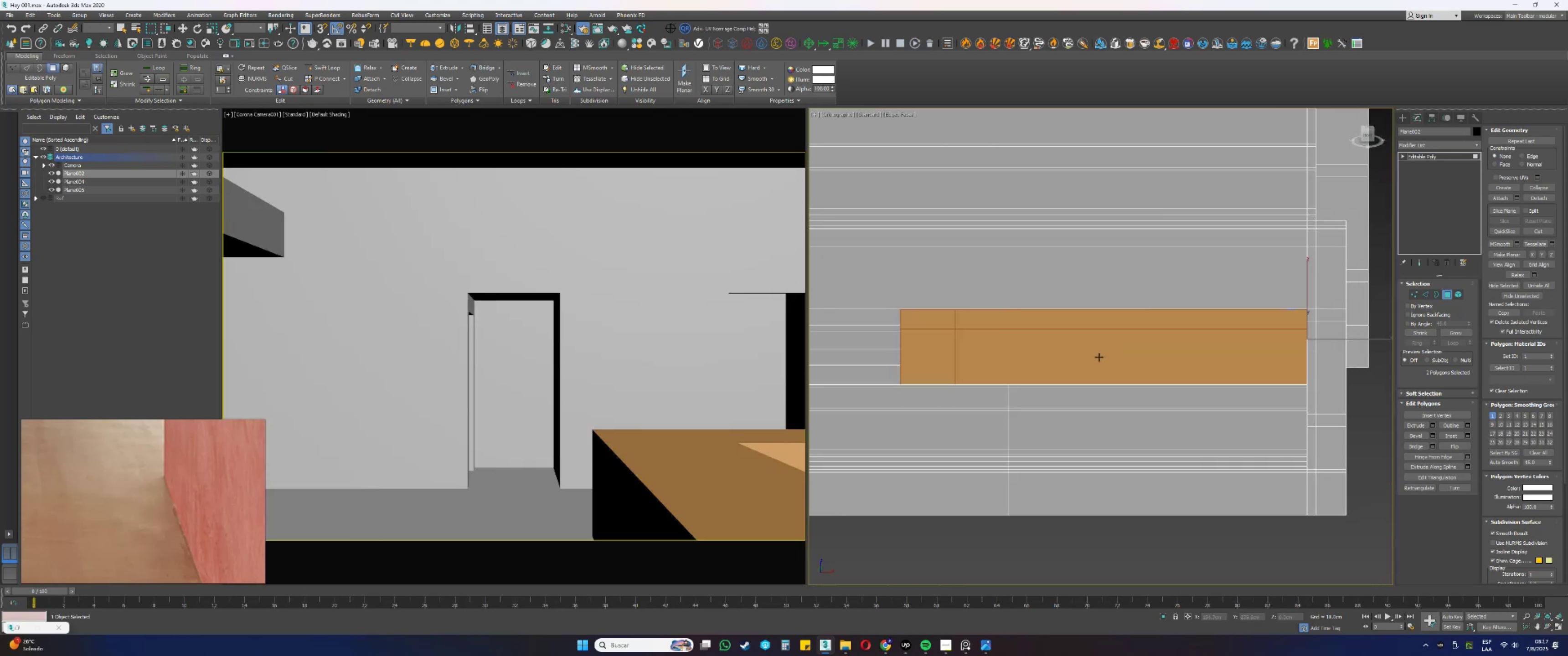 
key(Alt+AltLeft)
 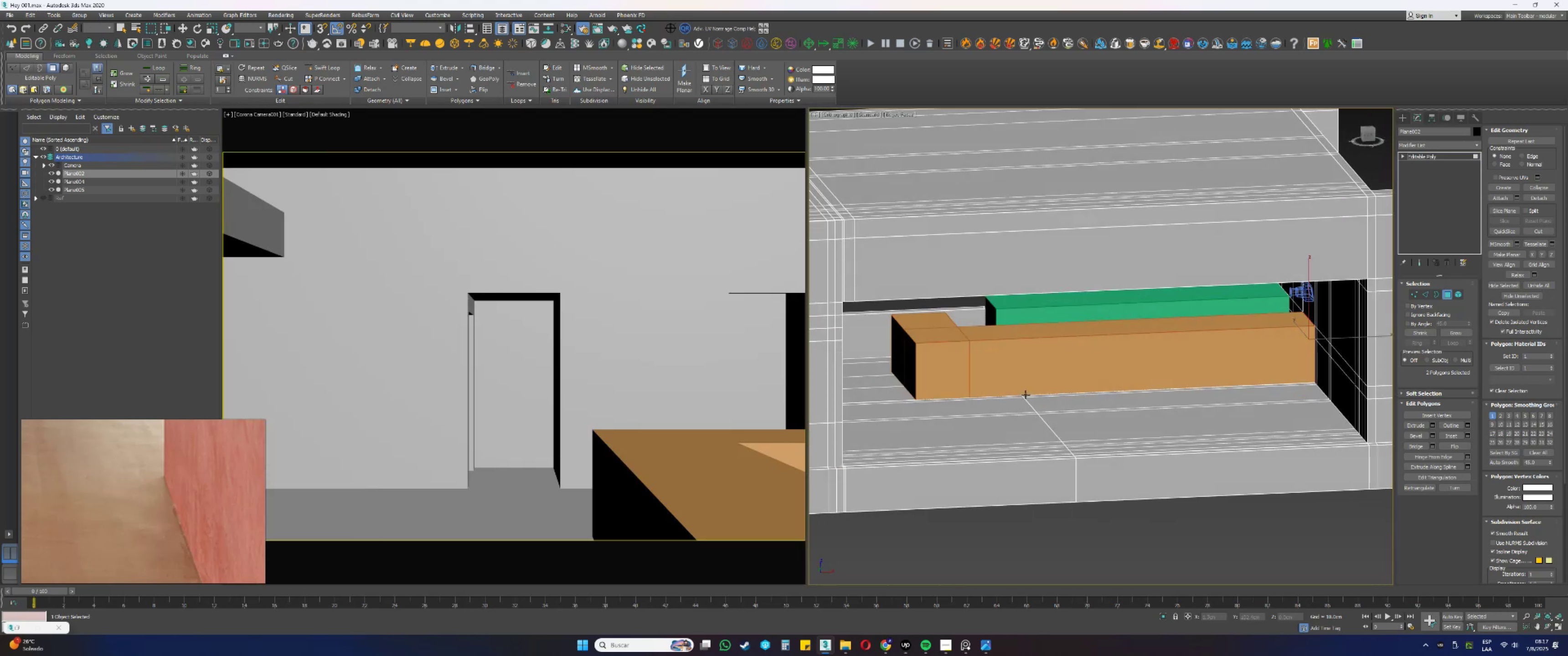 
key(Alt+AltLeft)
 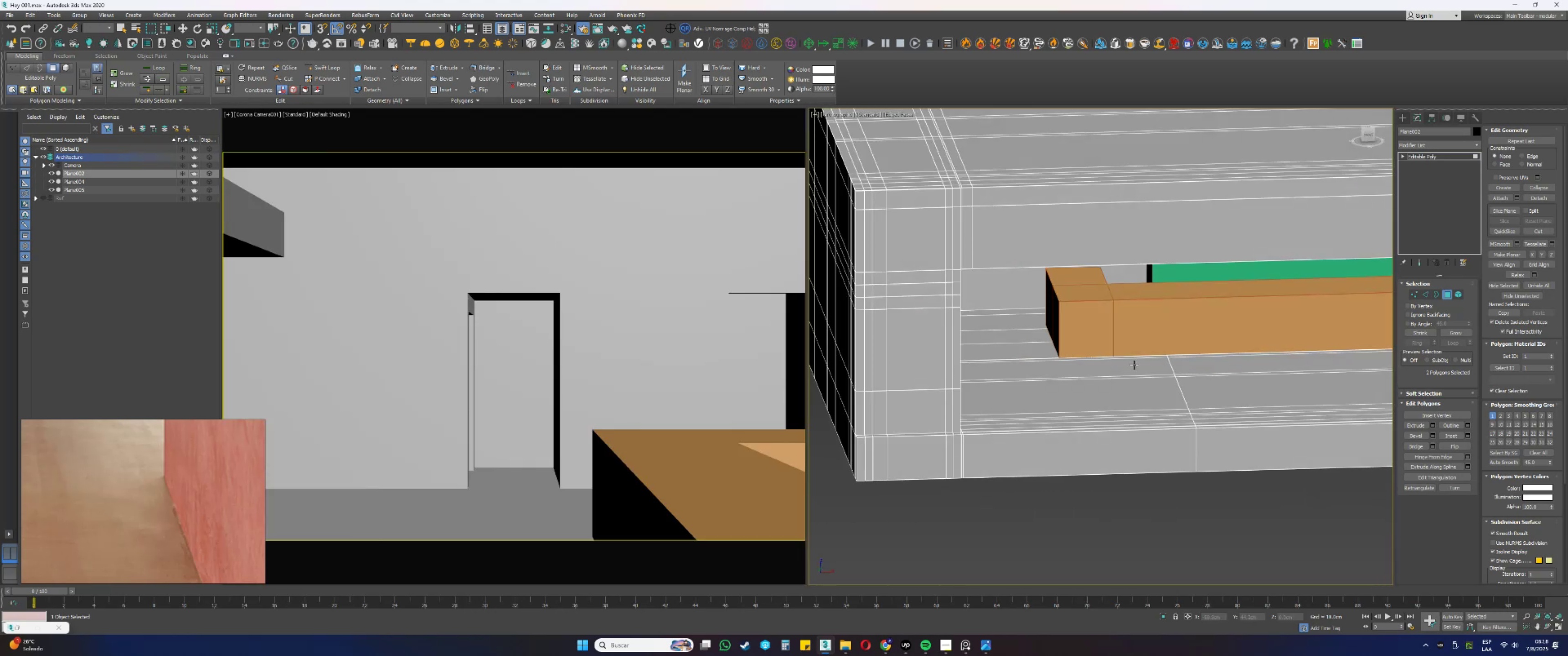 
key(Alt+AltLeft)
 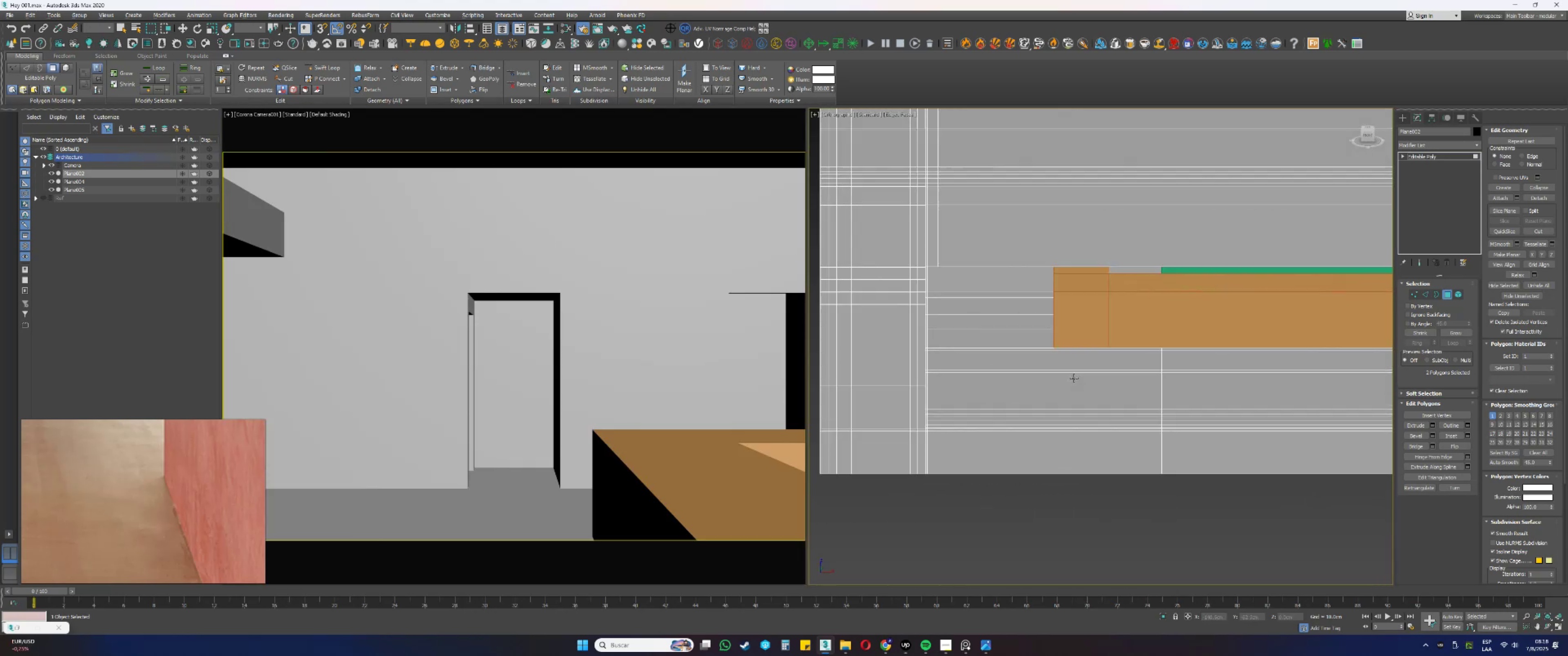 
key(2)
 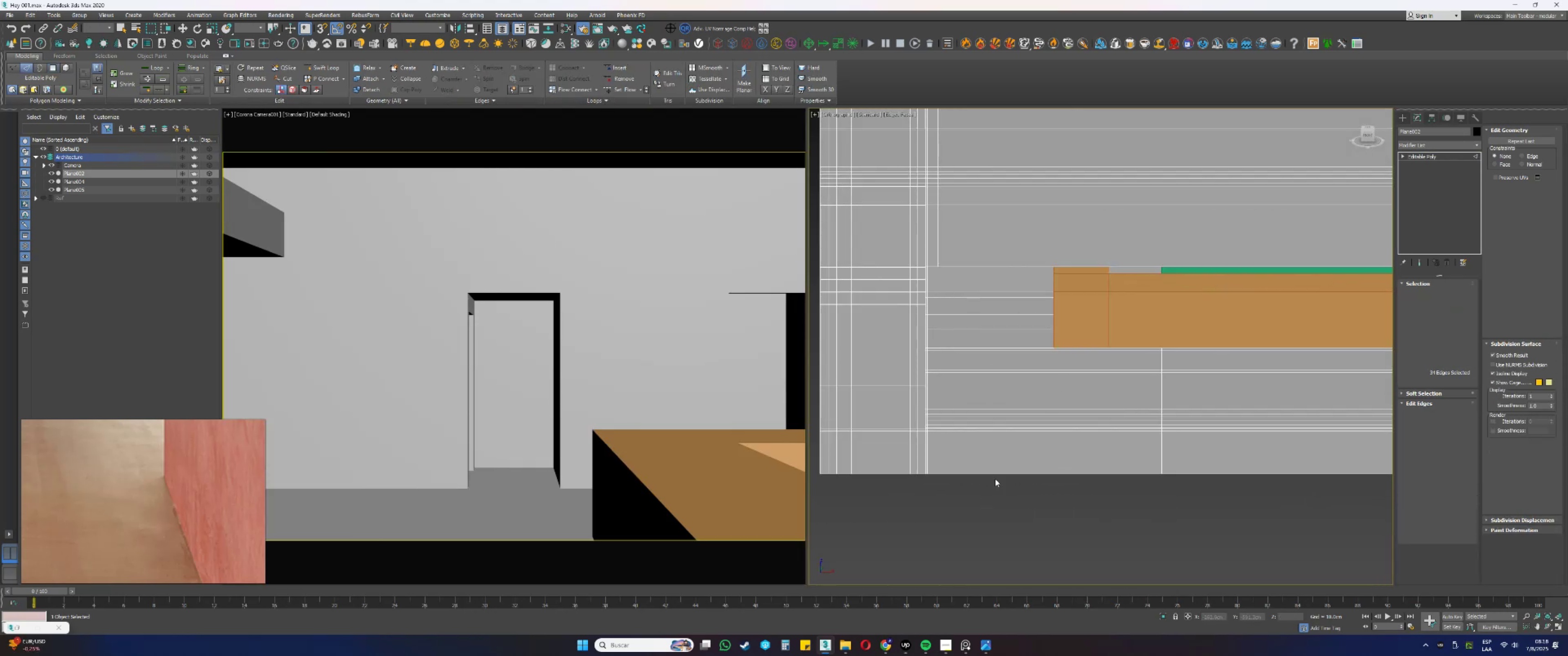 
left_click_drag(start_coordinate=[1013, 517], to_coordinate=[1021, 415])
 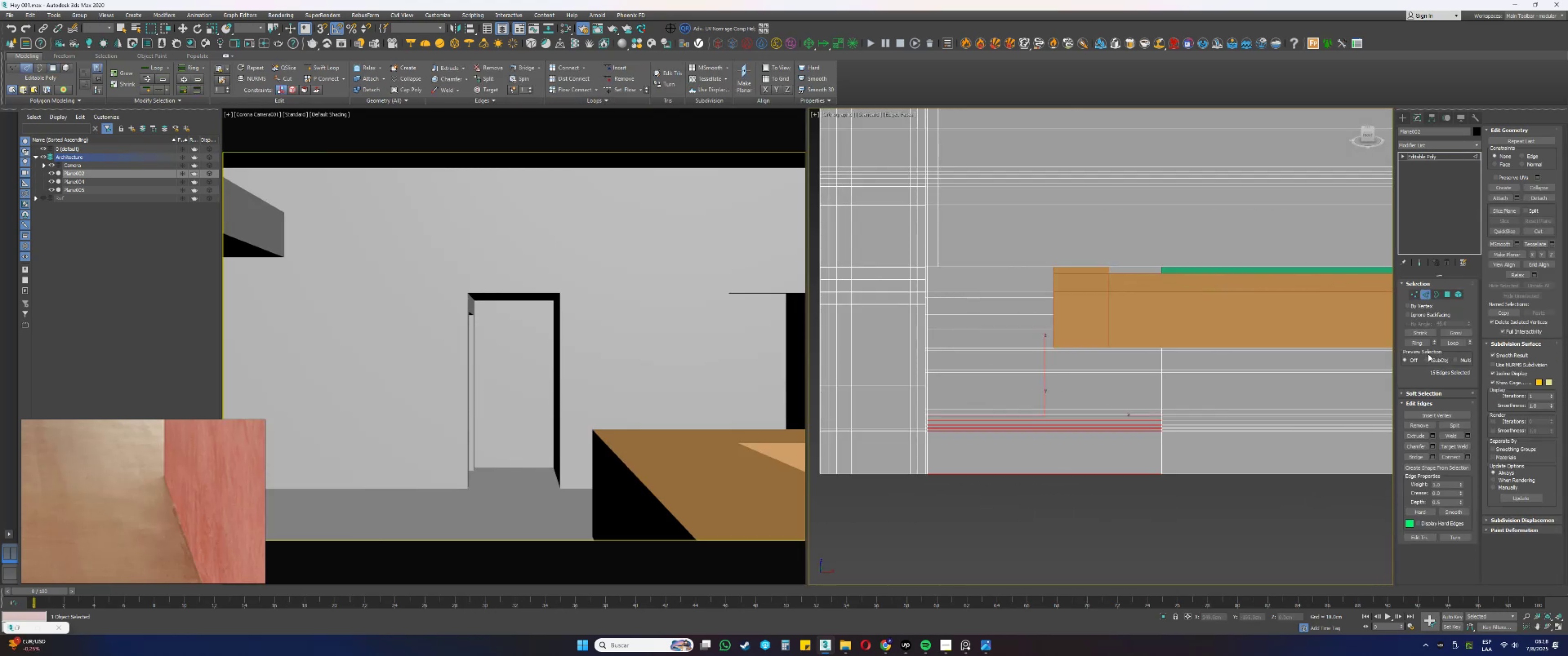 
left_click([1416, 343])
 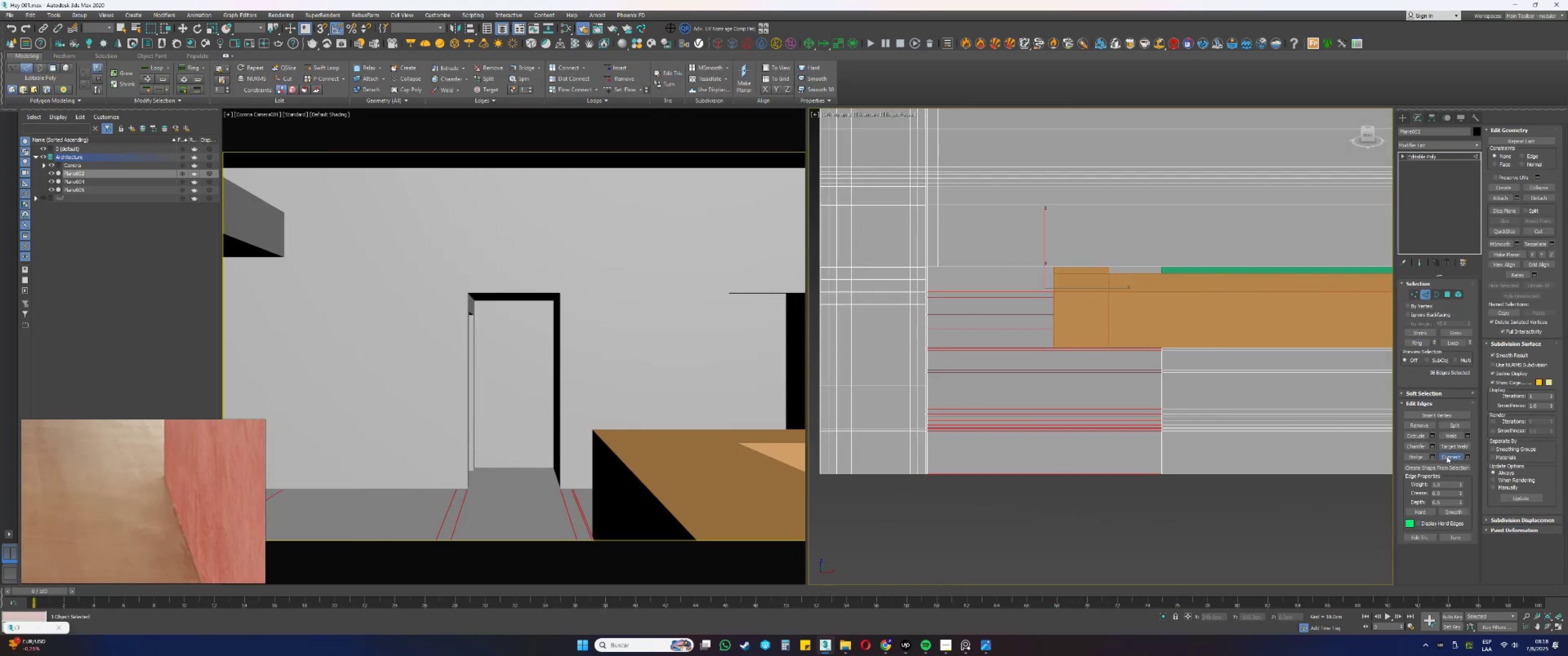 
key(Alt+AltLeft)
 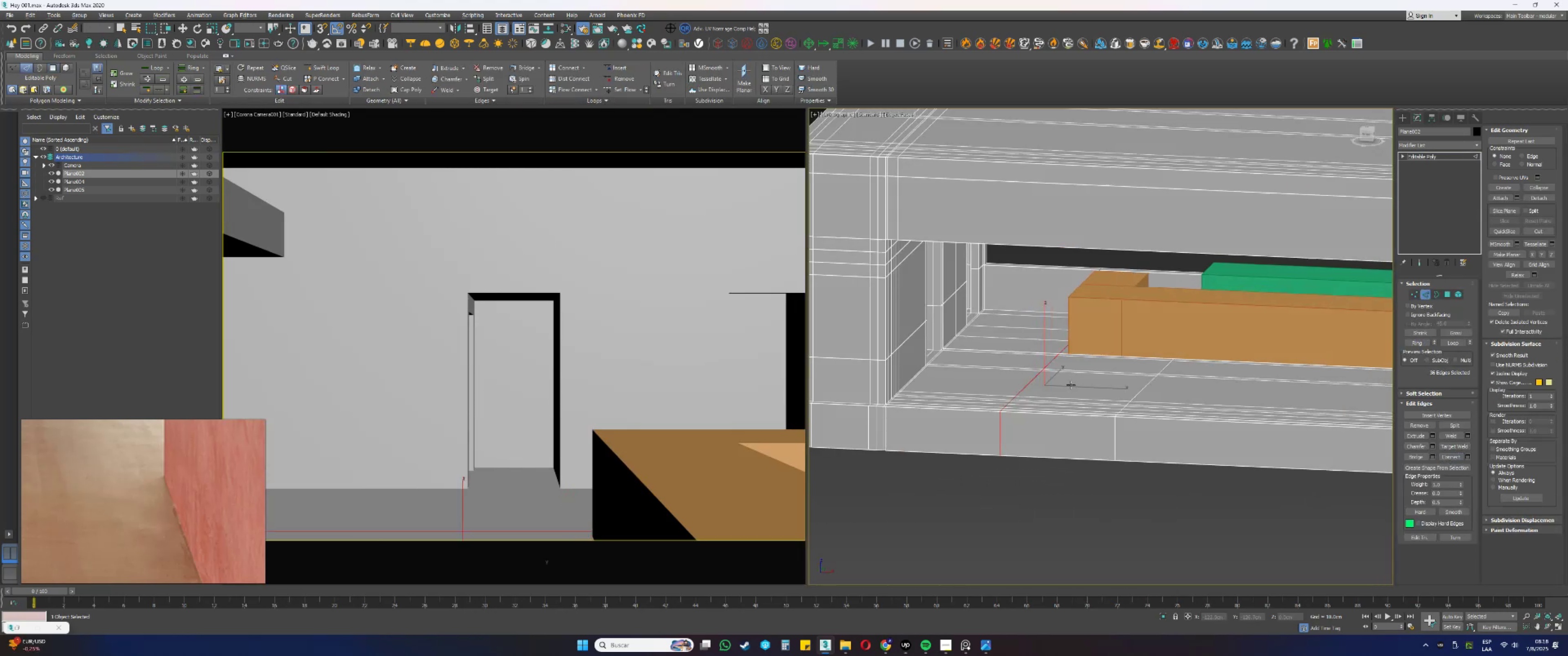 
key(W)
 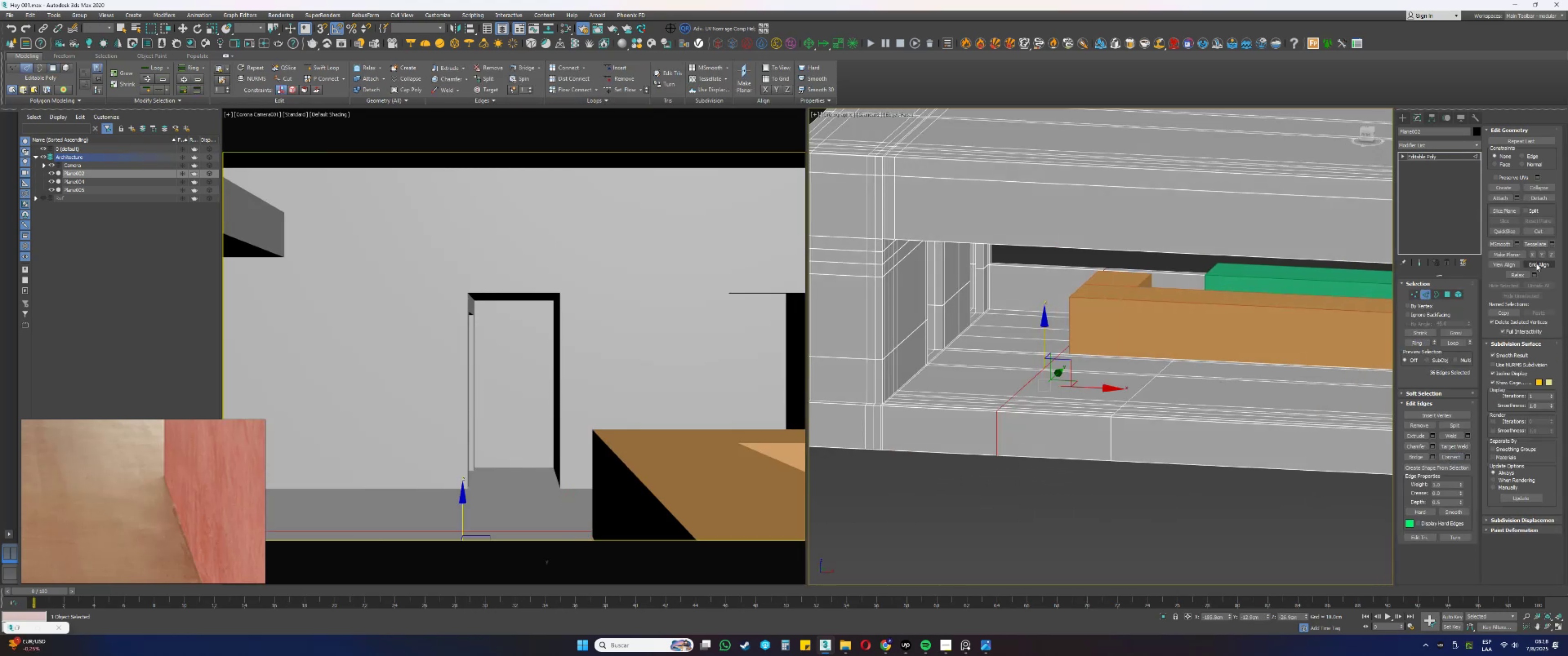 
left_click([1532, 256])
 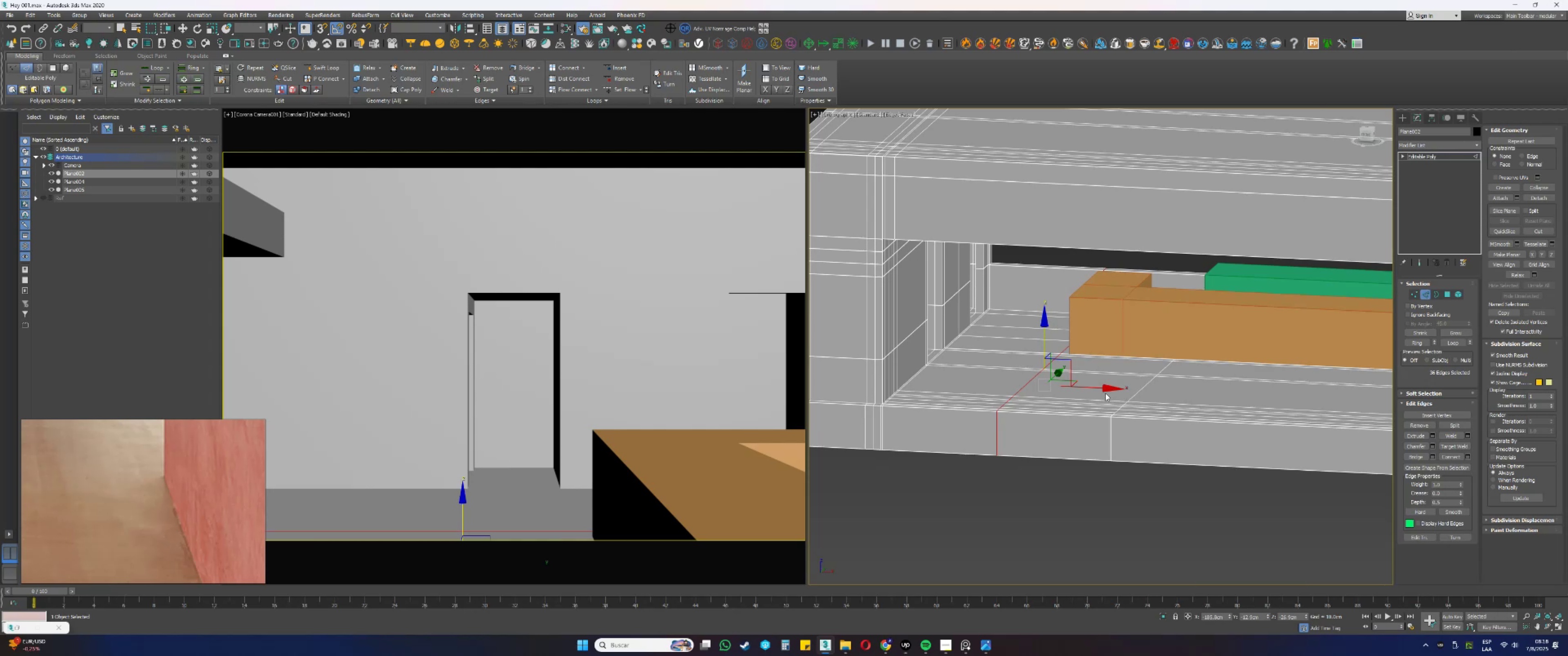 
left_click_drag(start_coordinate=[1094, 390], to_coordinate=[1064, 292])
 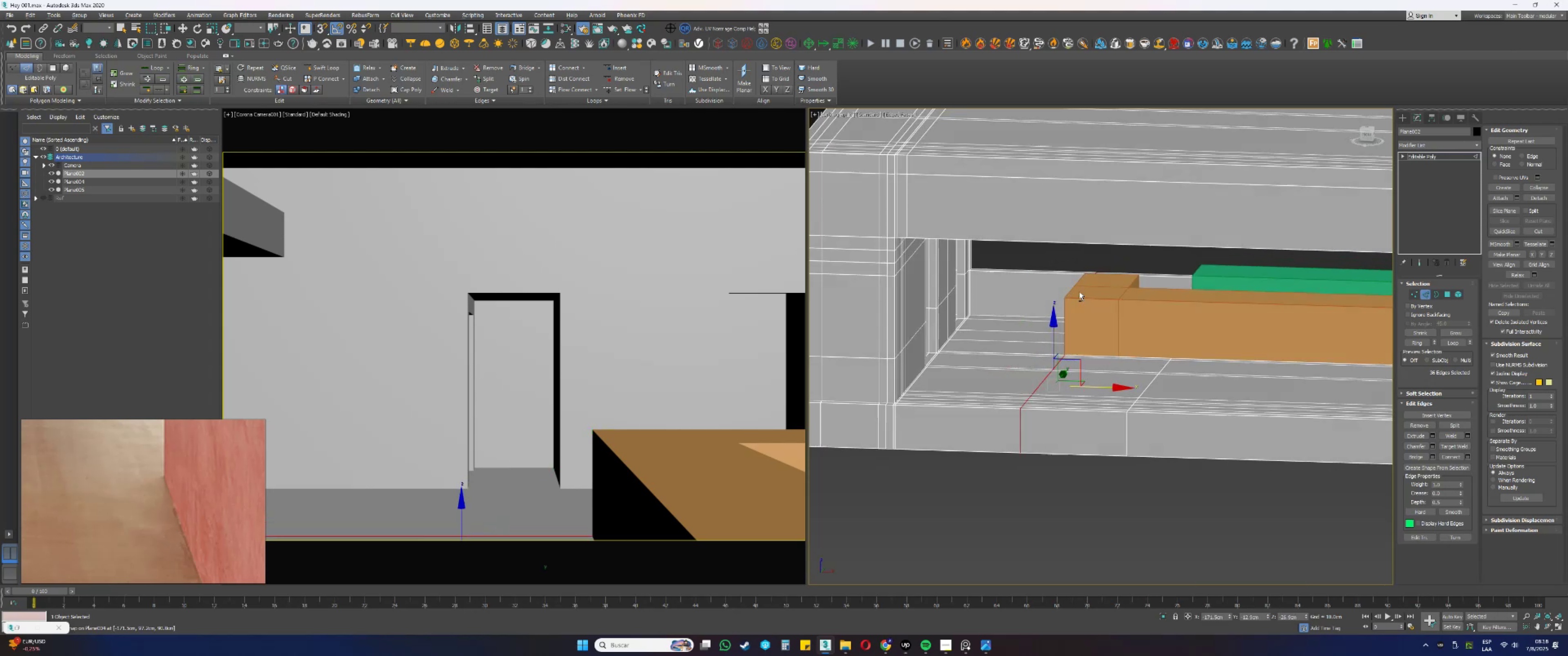 
type(ss)
 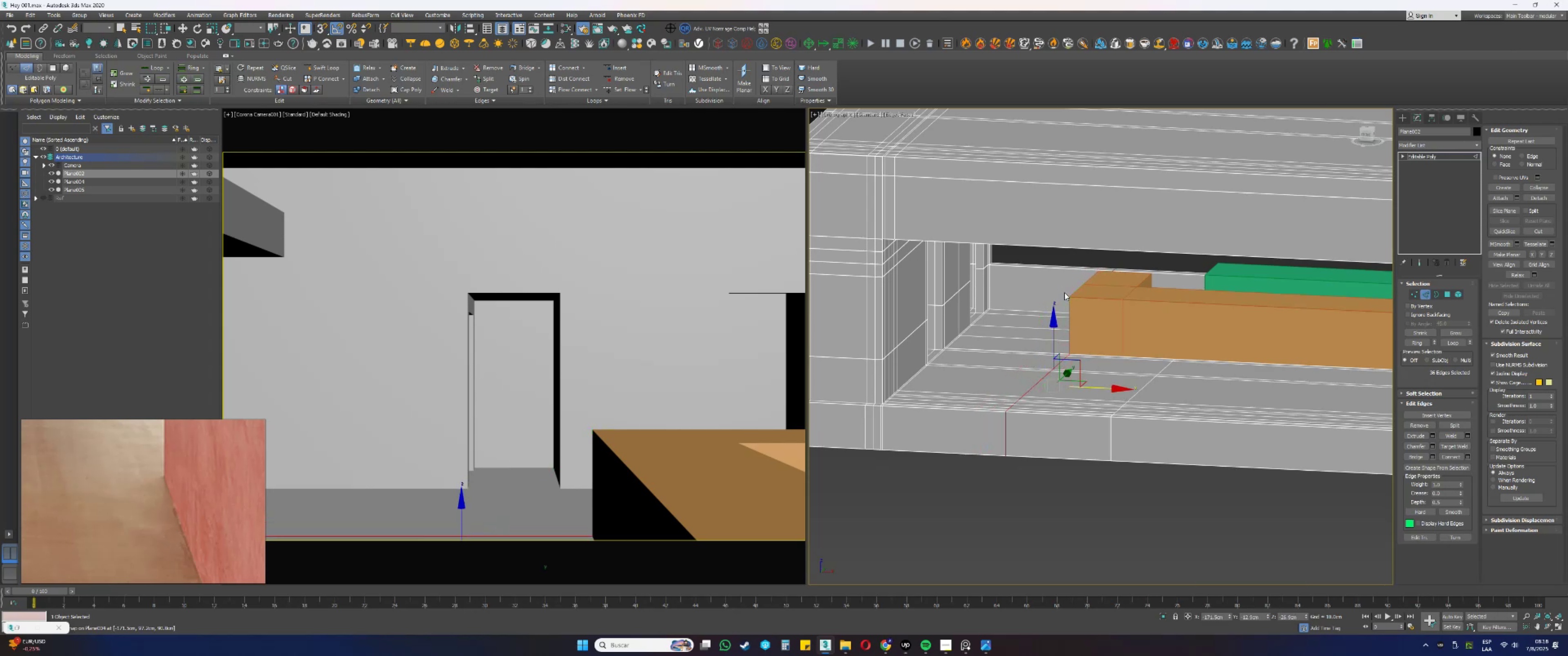 
hold_key(key=AltLeft, duration=0.95)
 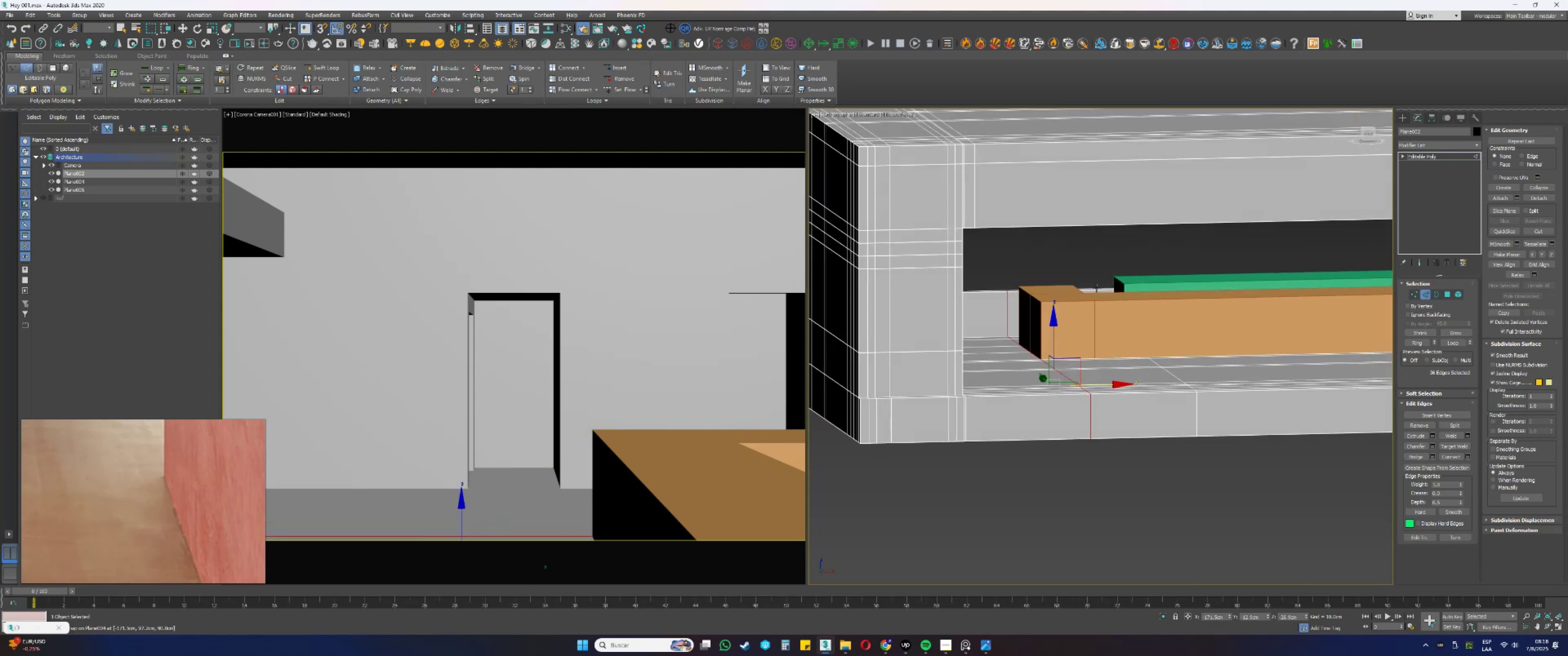 
hold_key(key=AltLeft, duration=1.54)
 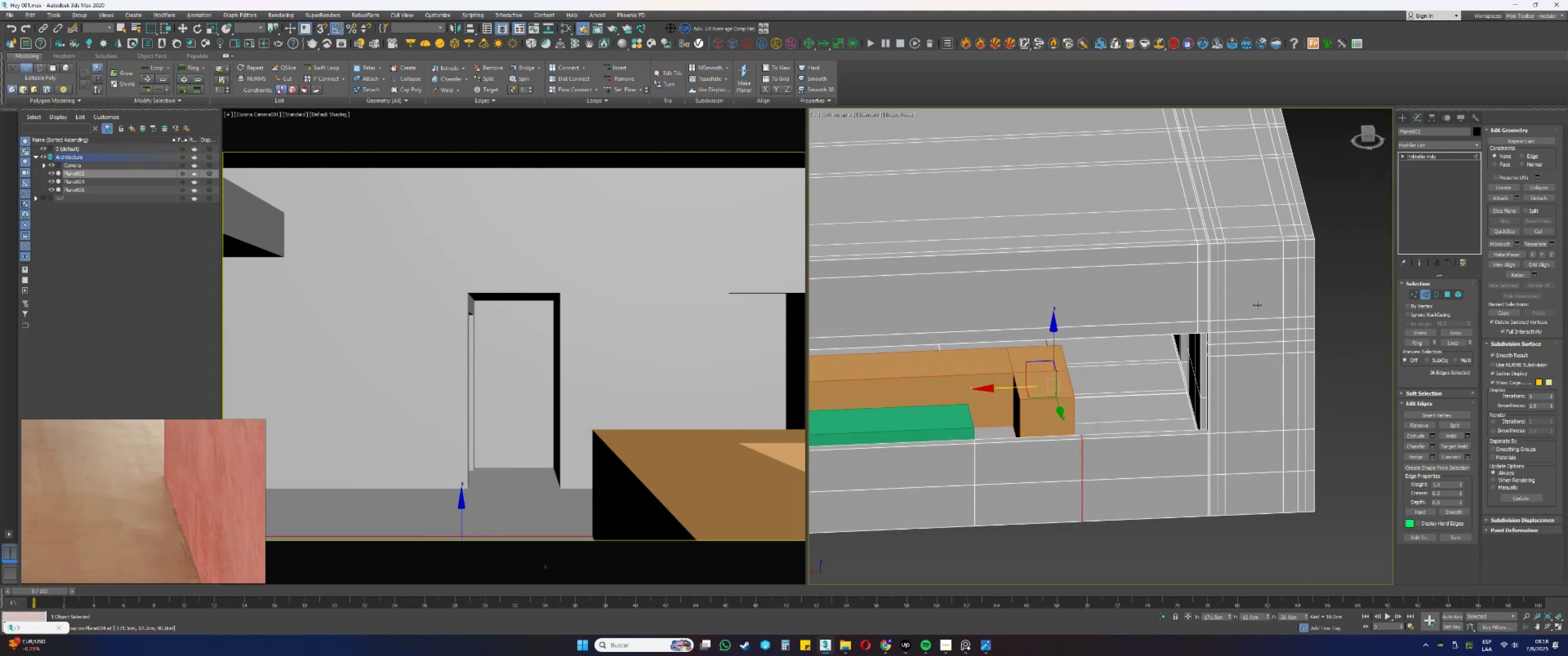 
key(Alt+AltLeft)
 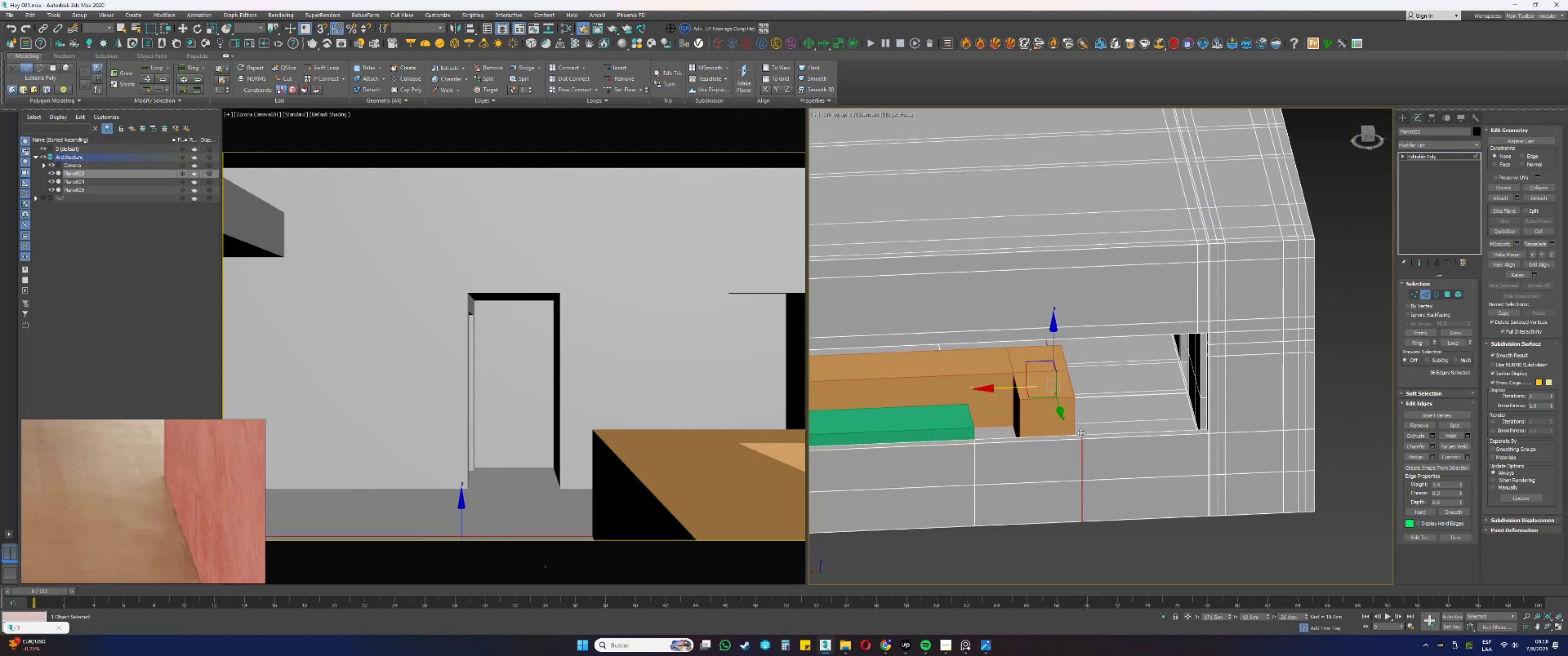 
hold_key(key=AltLeft, duration=0.4)
 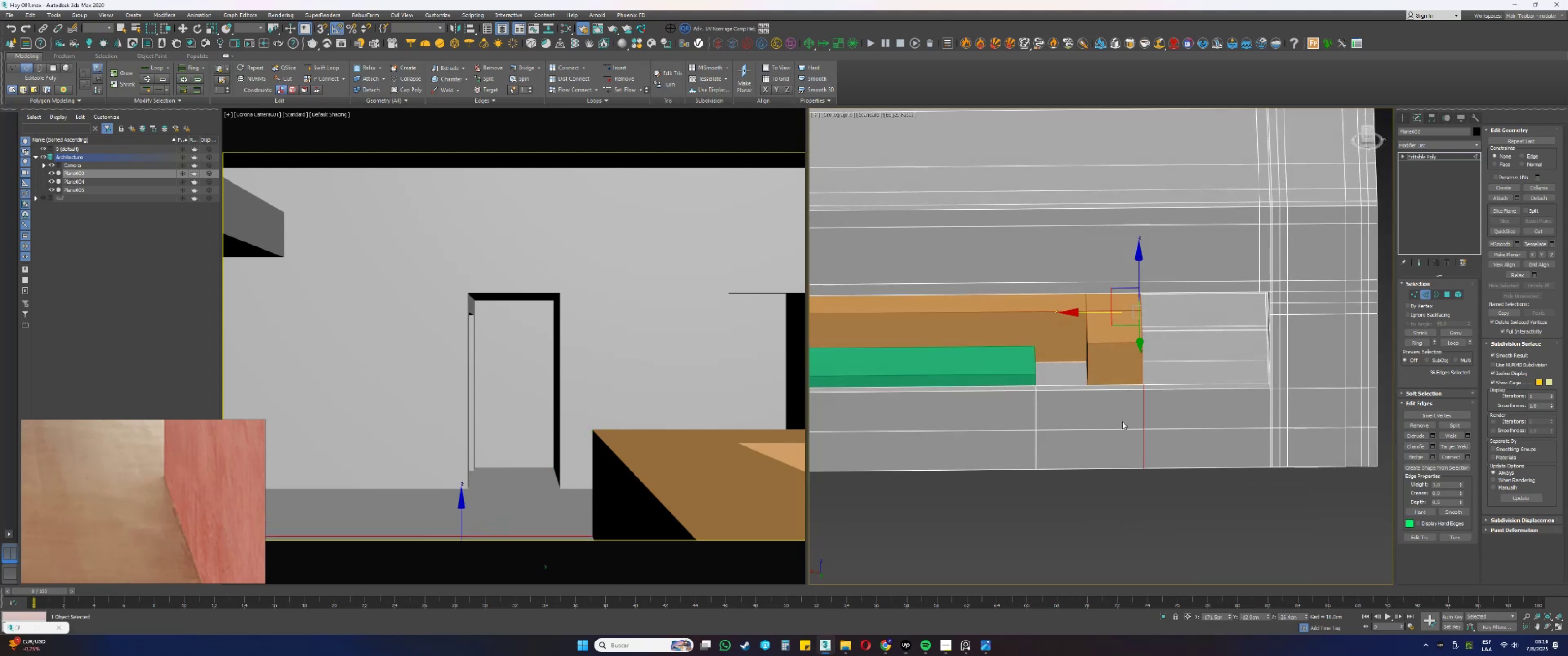 
key(F3)
 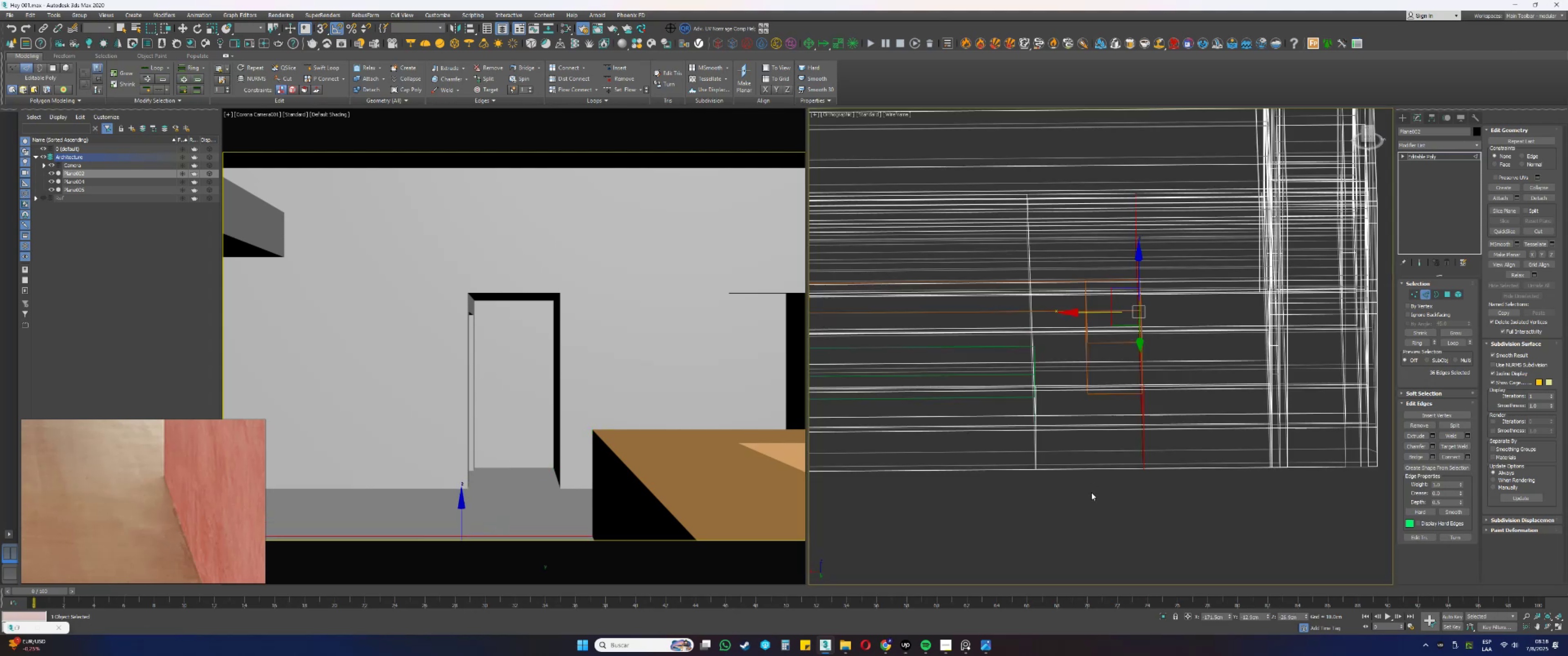 
left_click_drag(start_coordinate=[1092, 497], to_coordinate=[1094, 460])
 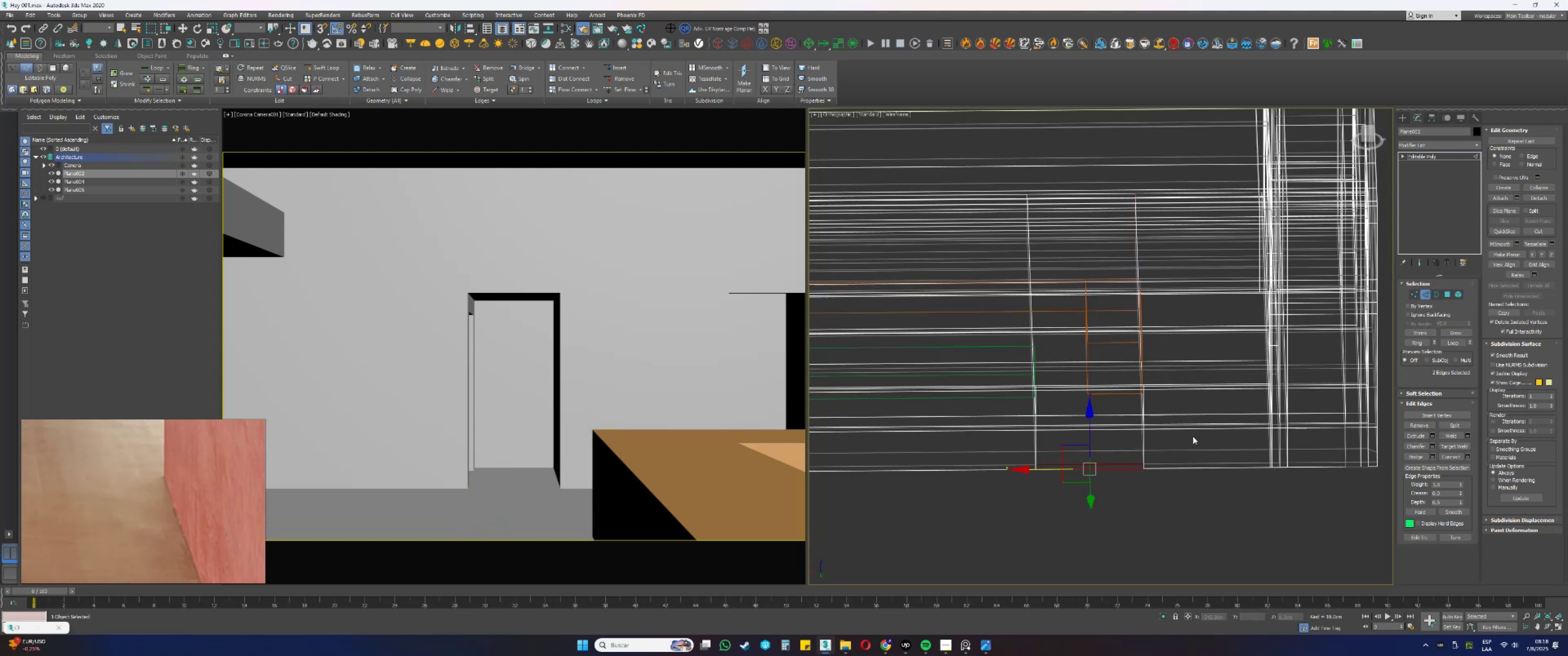 
key(F3)
 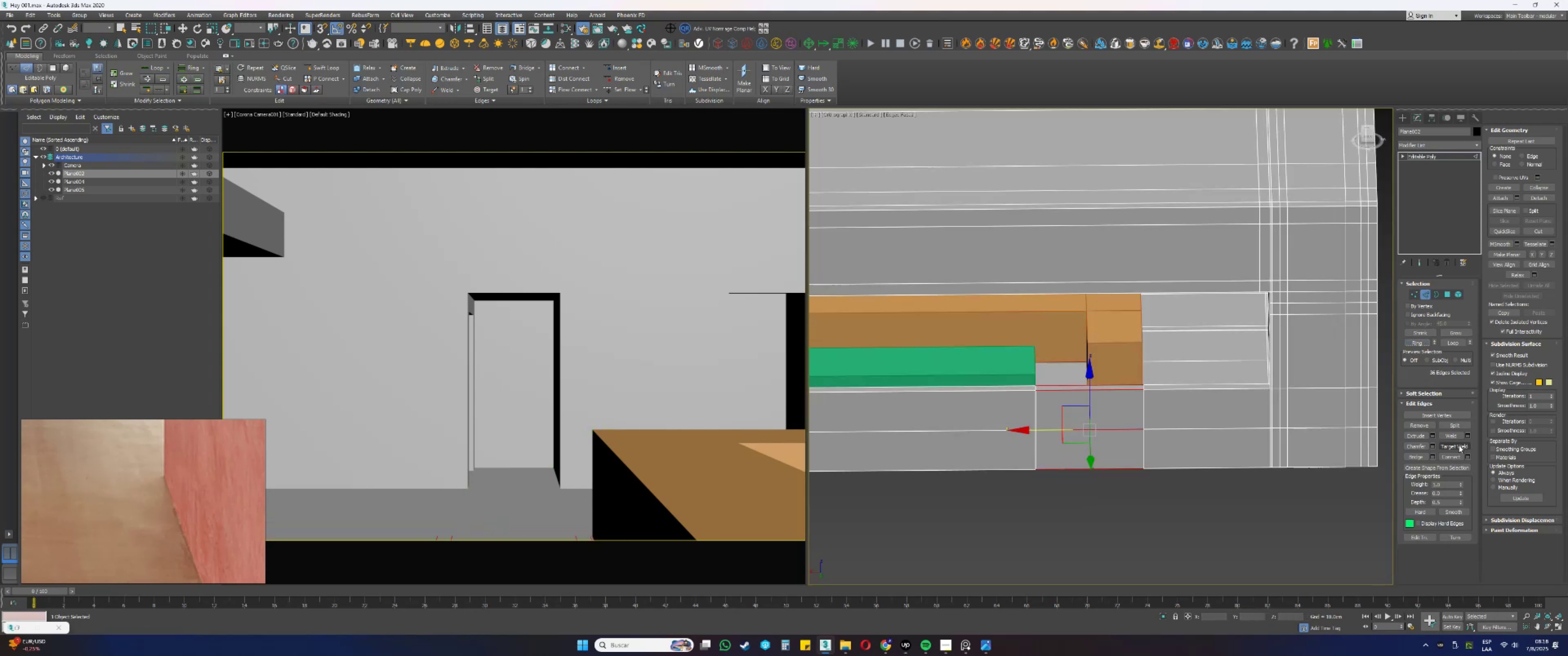 
left_click([1460, 459])
 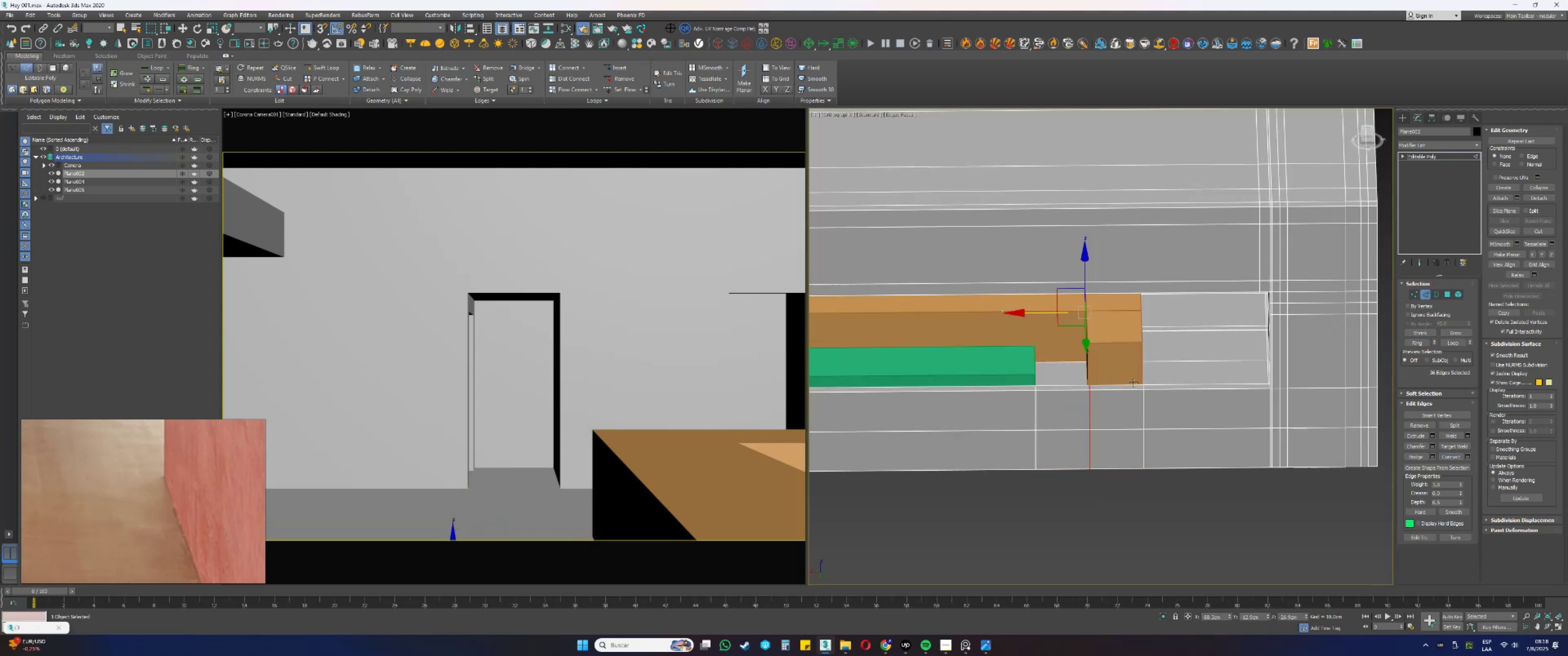 
hold_key(key=AltLeft, duration=0.4)
 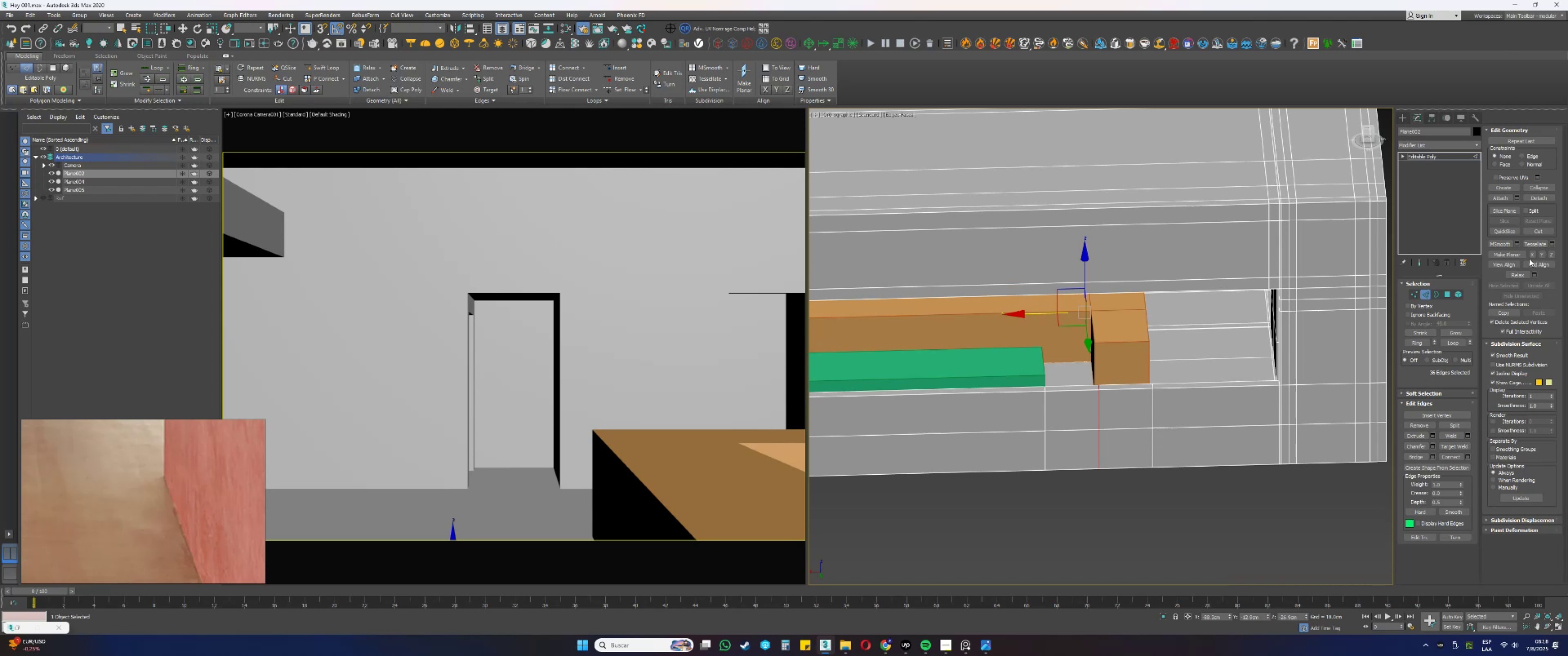 
left_click([1530, 255])
 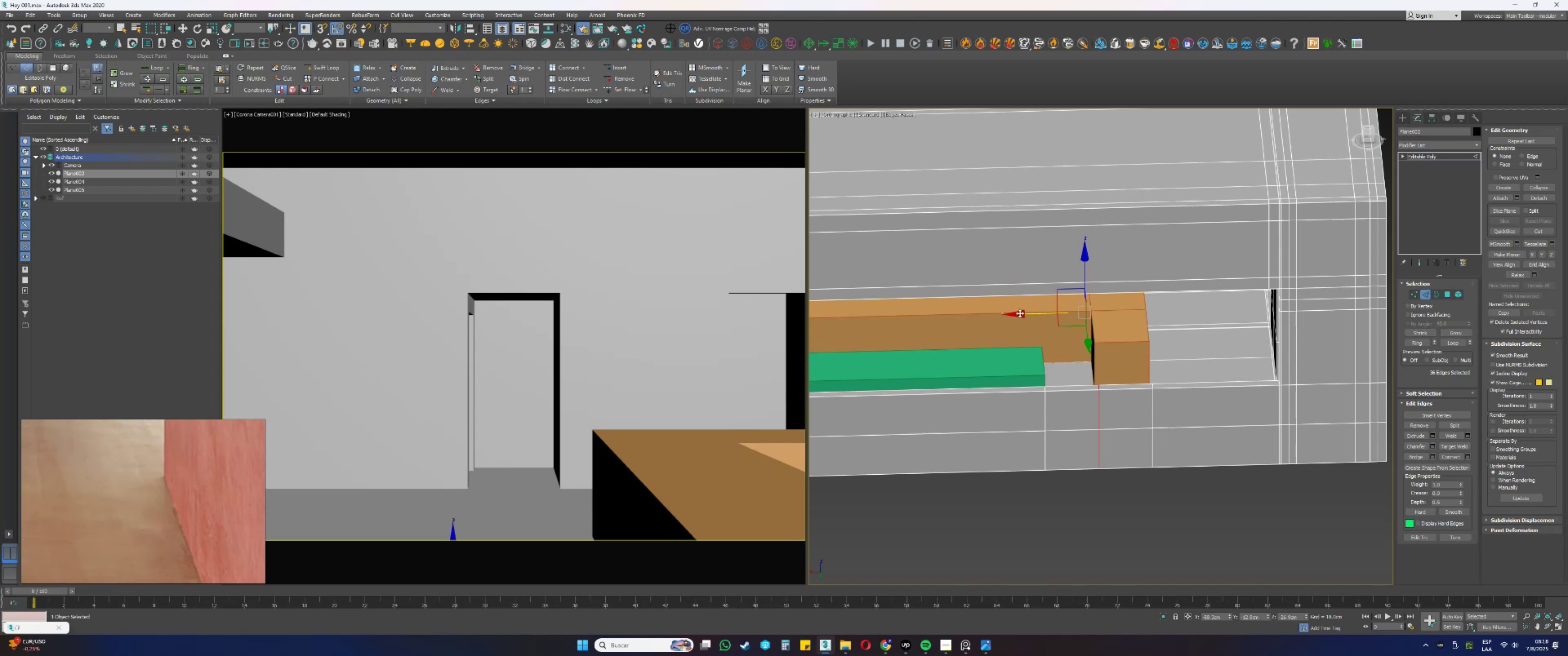 
left_click_drag(start_coordinate=[1023, 313], to_coordinate=[1093, 340])
 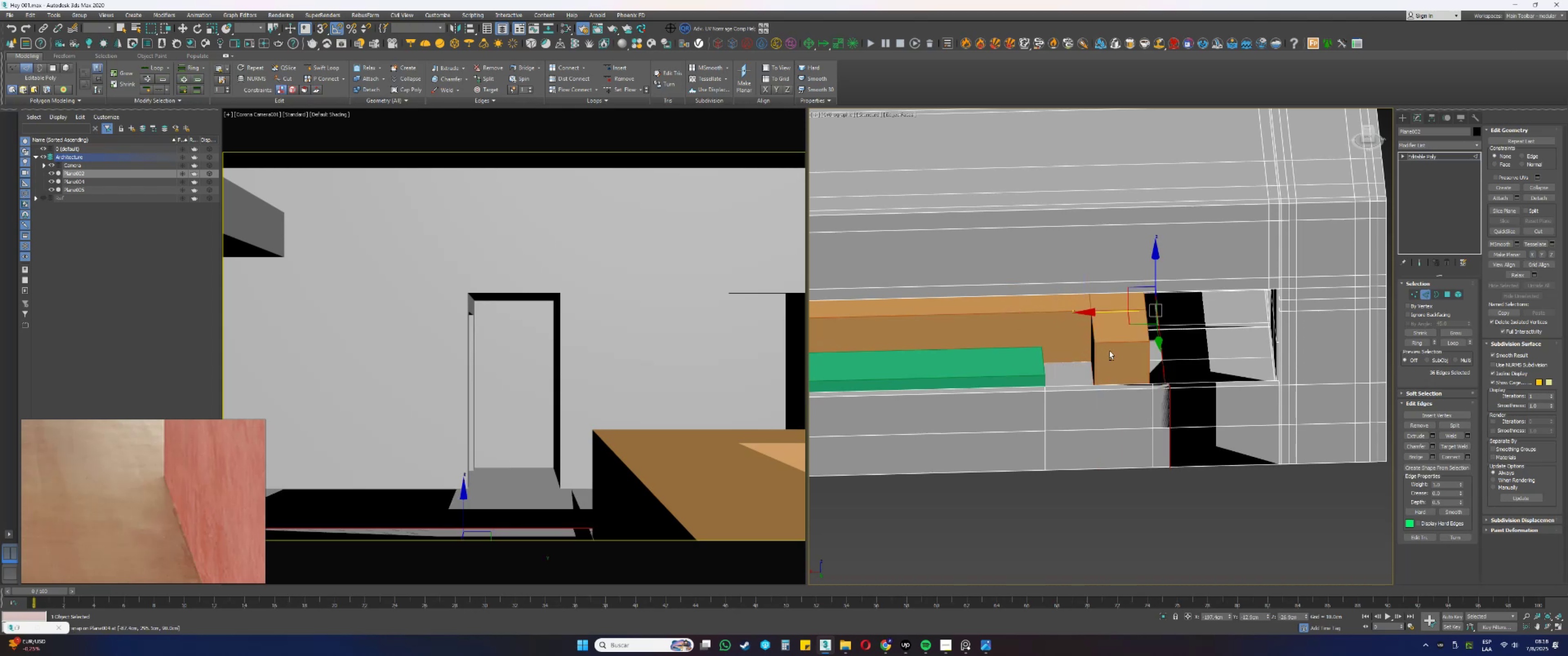 
type(ss)
 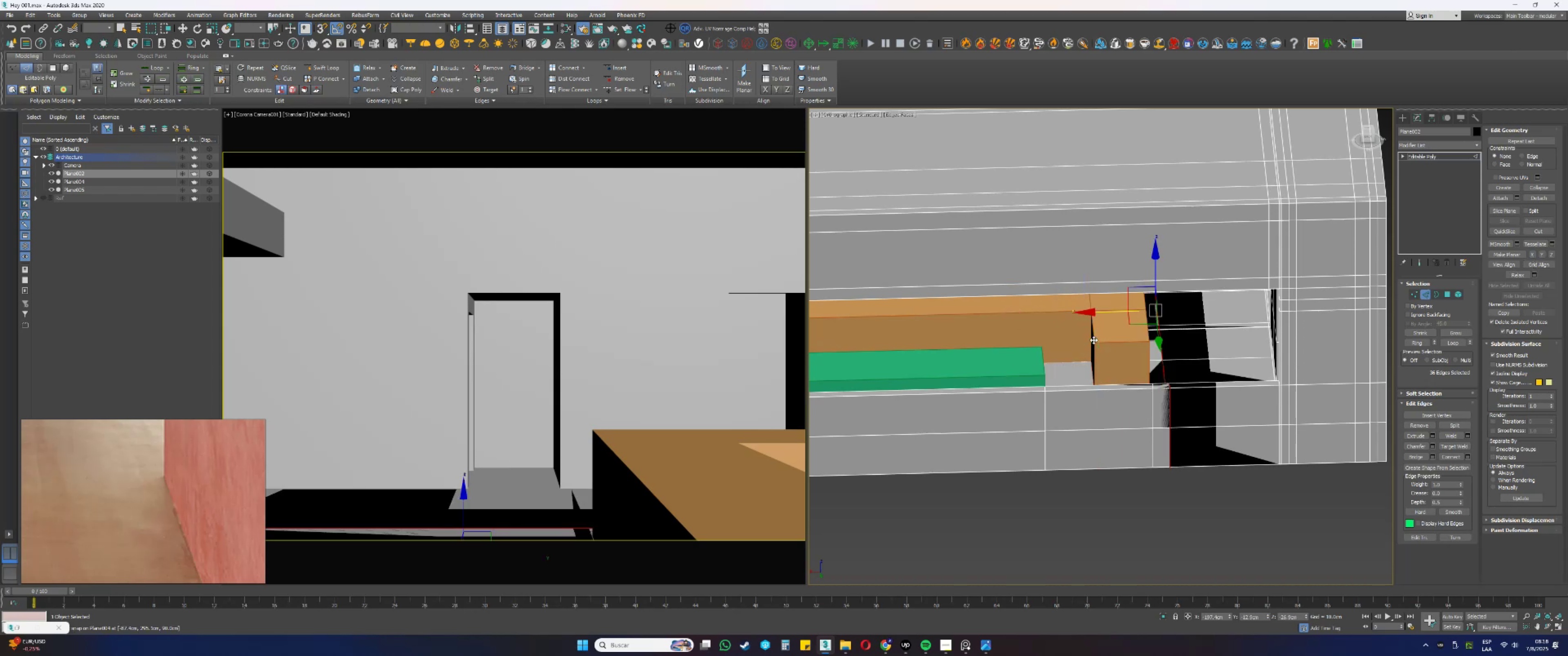 
key(Alt+AltLeft)
 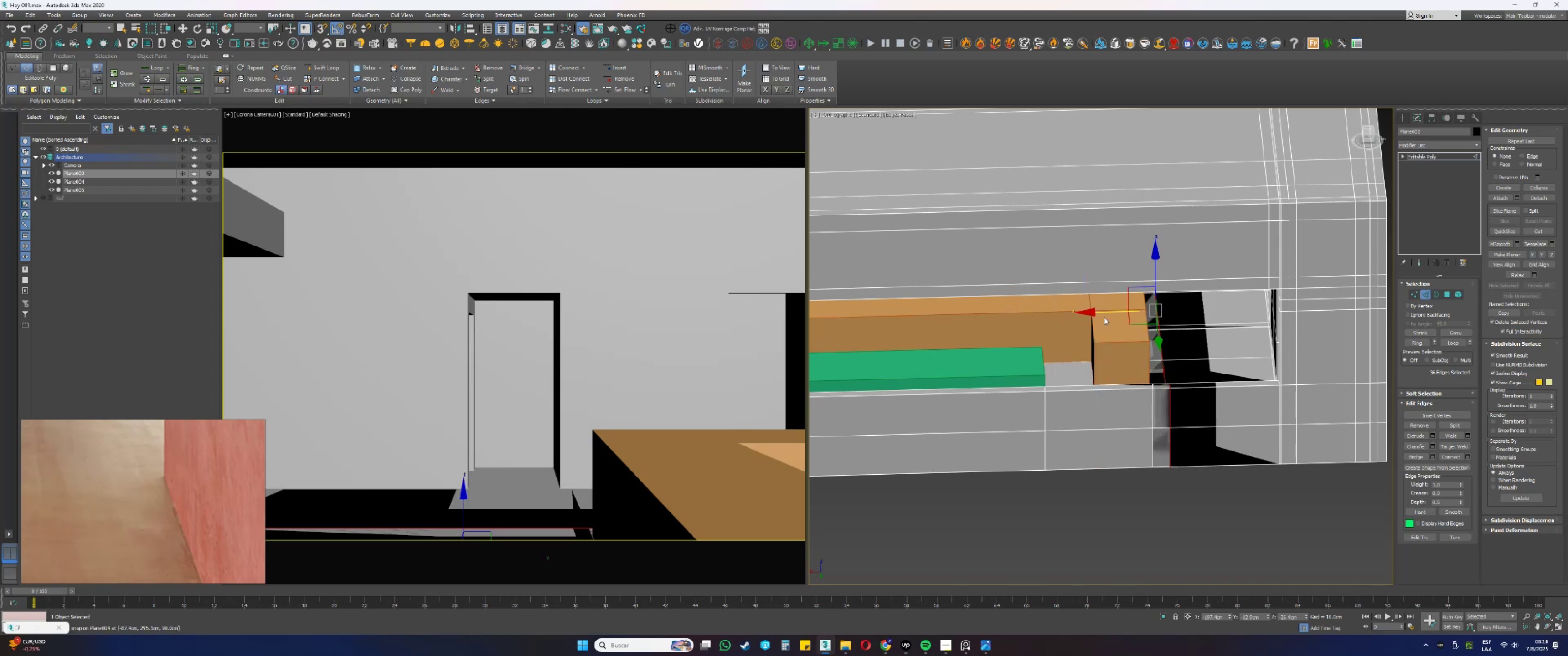 
left_click_drag(start_coordinate=[1108, 312], to_coordinate=[1091, 308])
 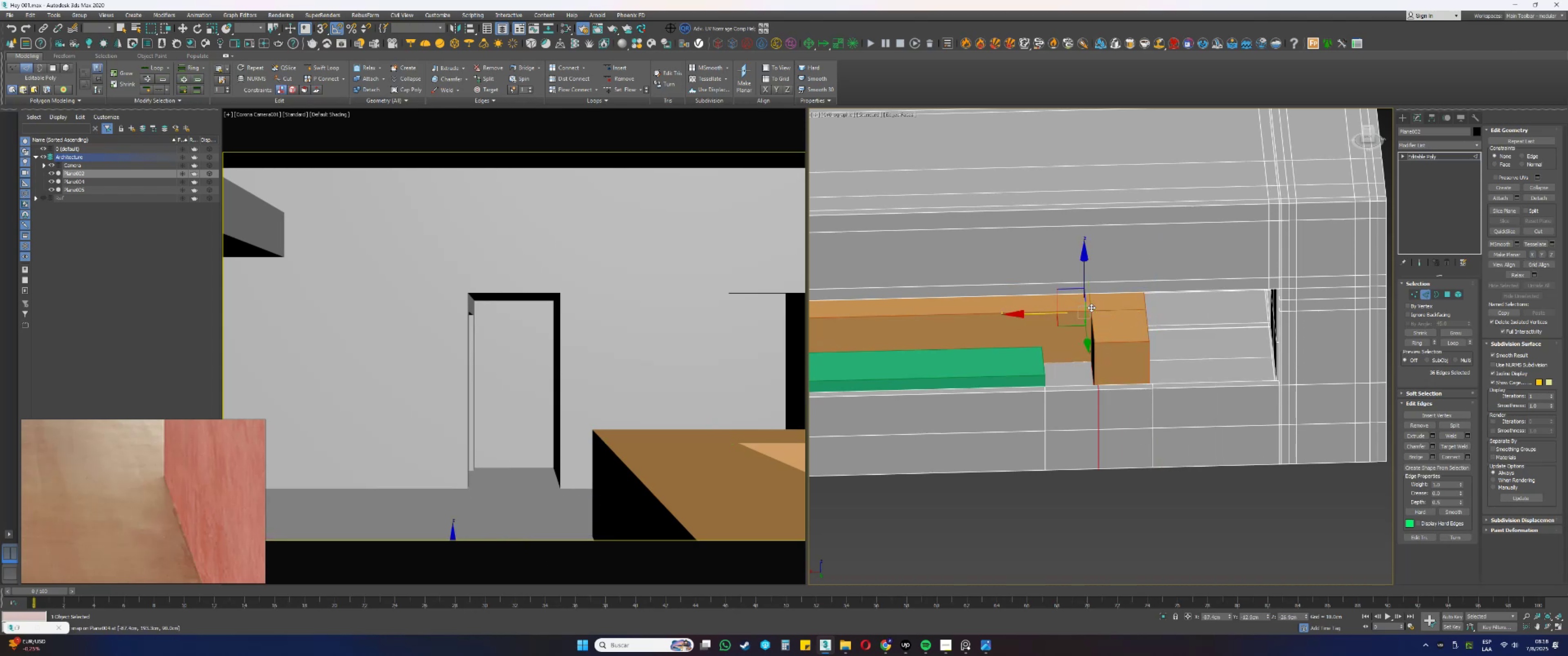 
type(ss)
 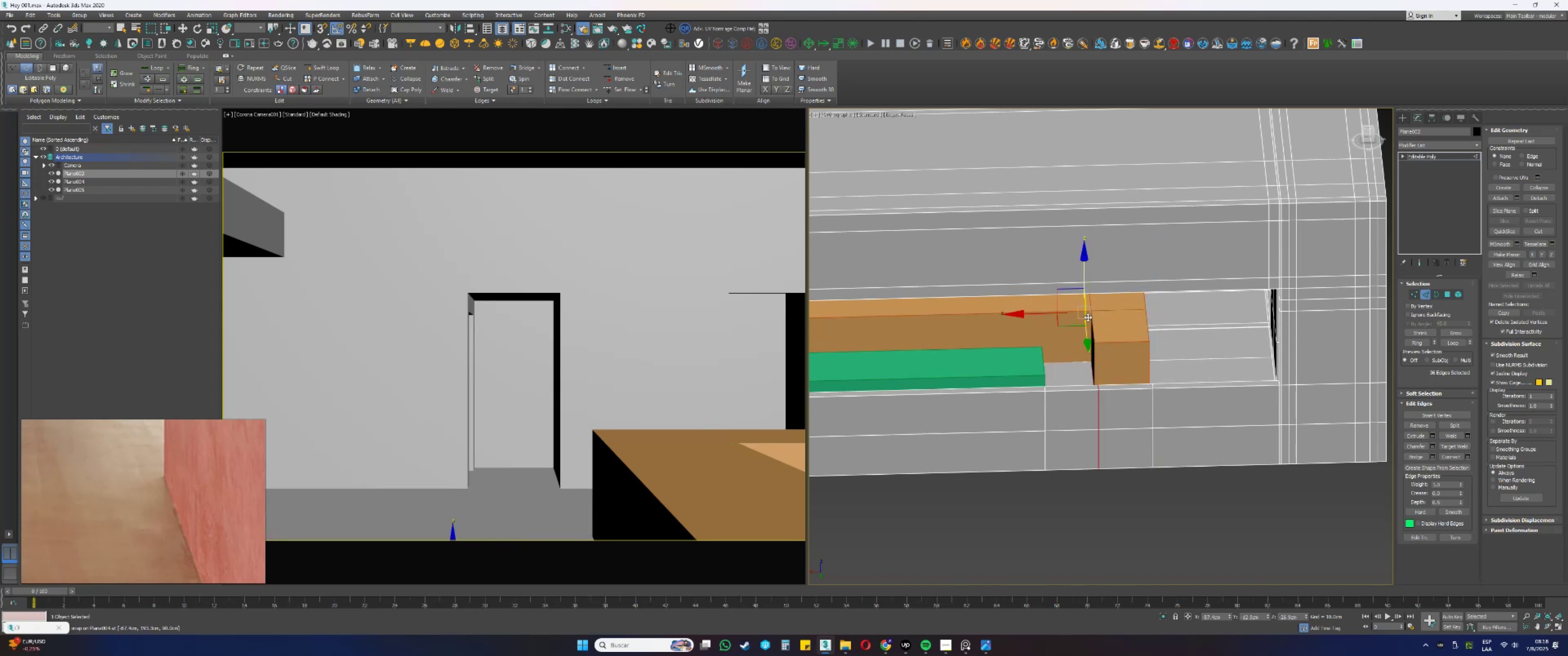 
hold_key(key=AltLeft, duration=1.5)
 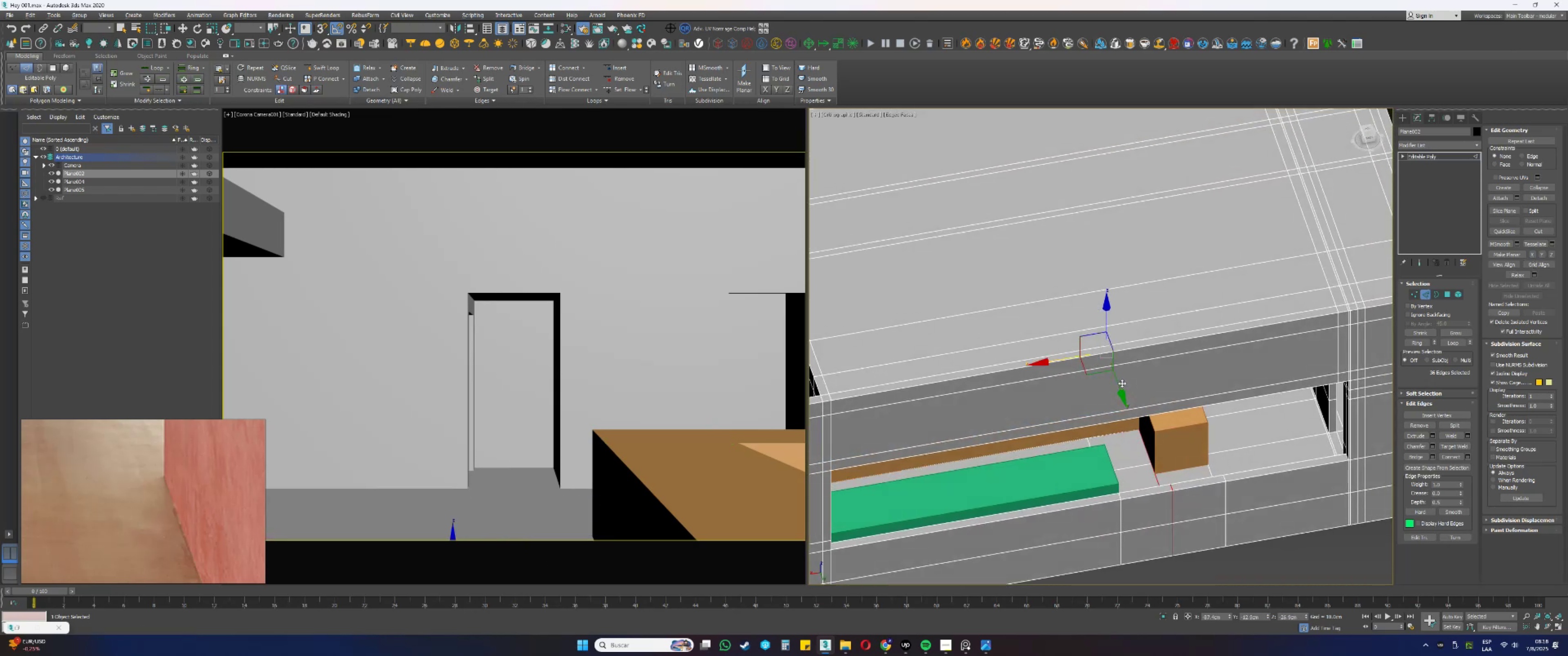 
hold_key(key=AltLeft, duration=0.37)
 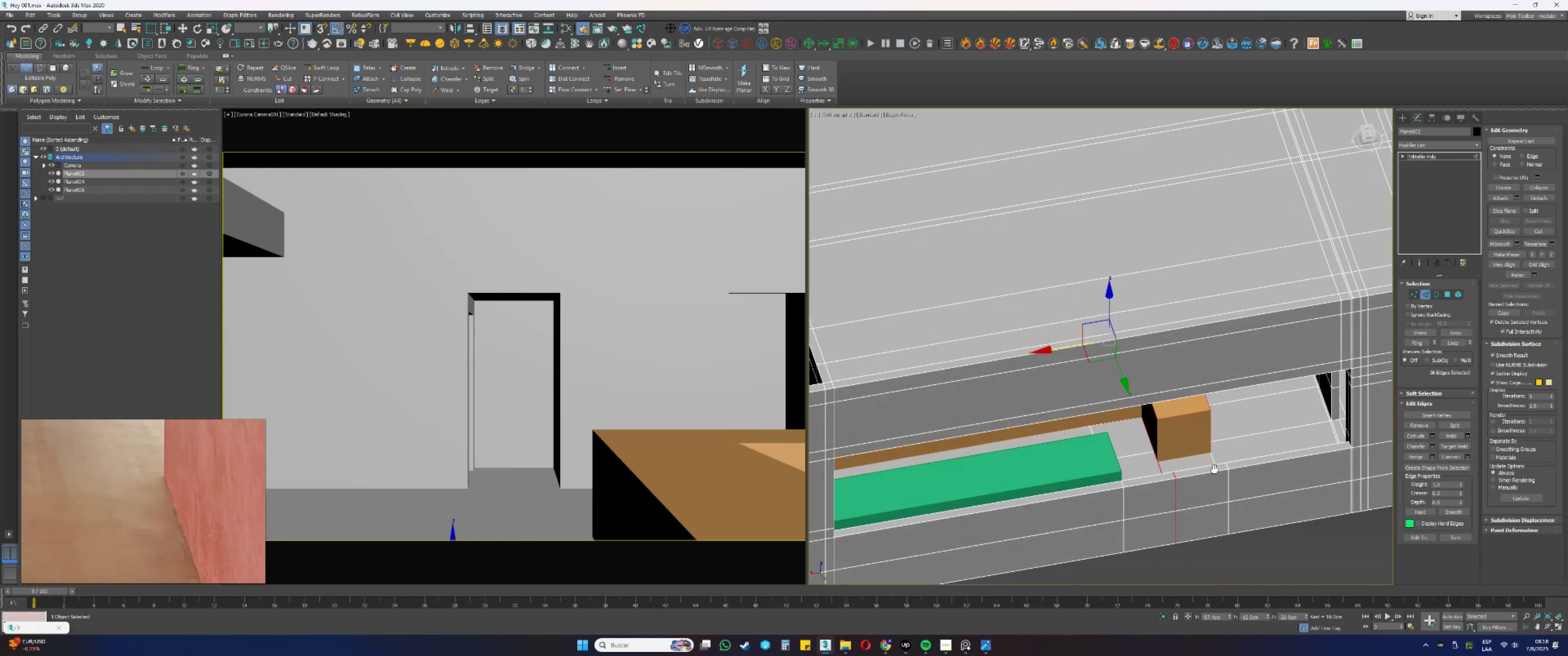 
scroll: coordinate [1228, 414], scroll_direction: up, amount: 1.0
 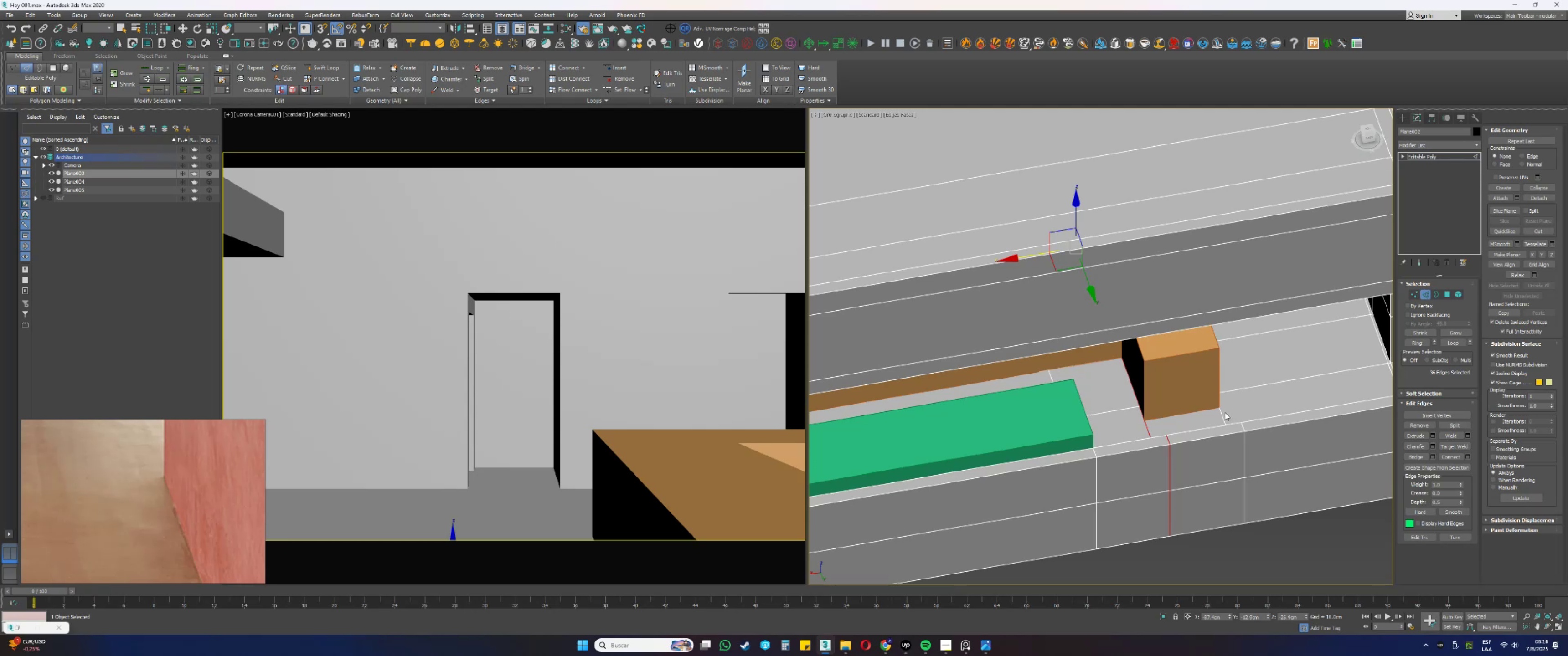 
left_click([1222, 413])
 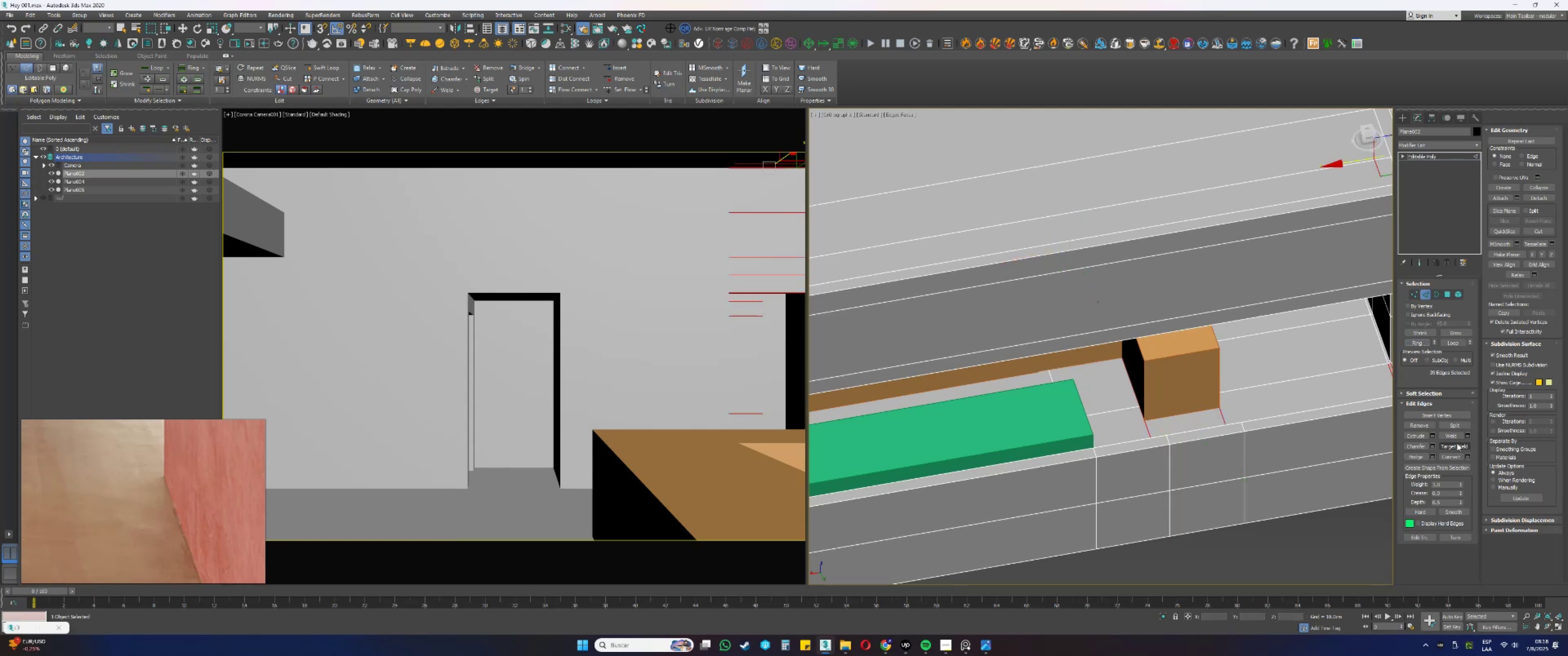 
left_click([1453, 456])
 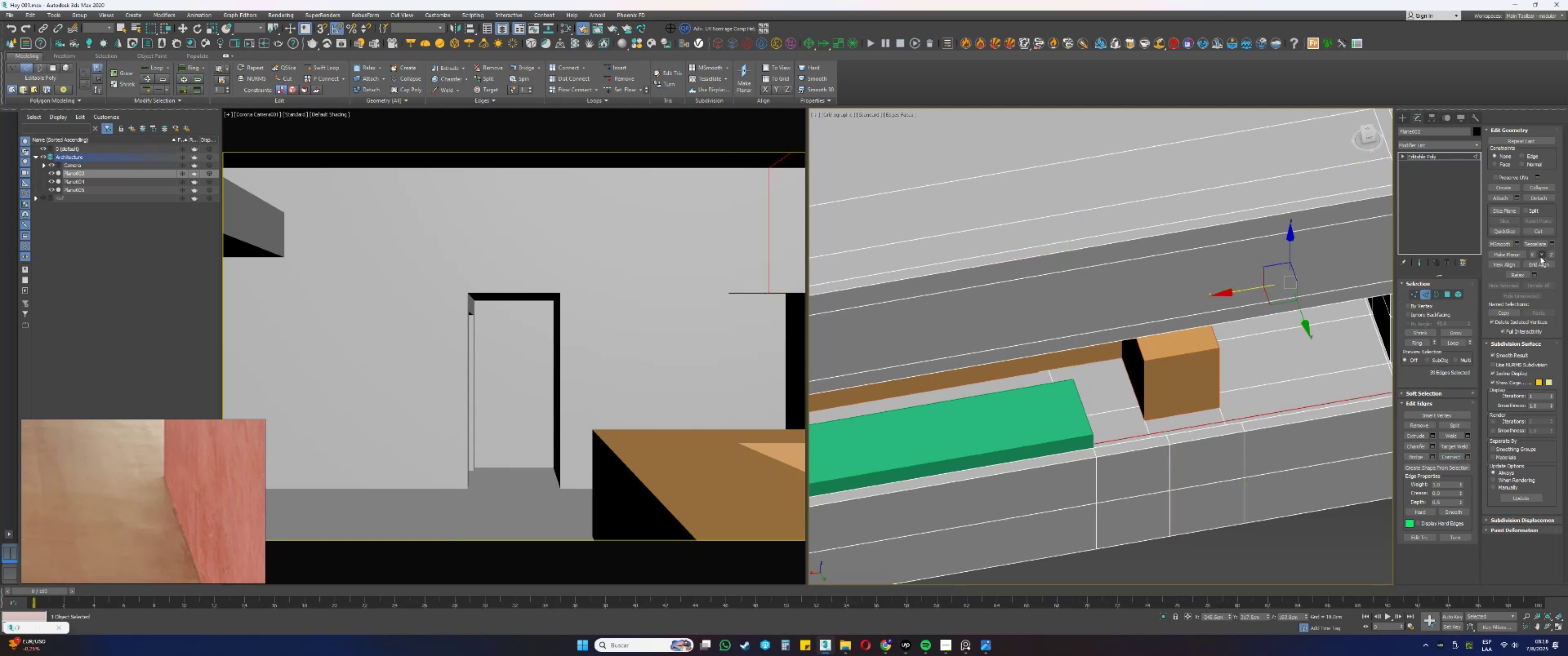 
hold_key(key=AltLeft, duration=0.58)
 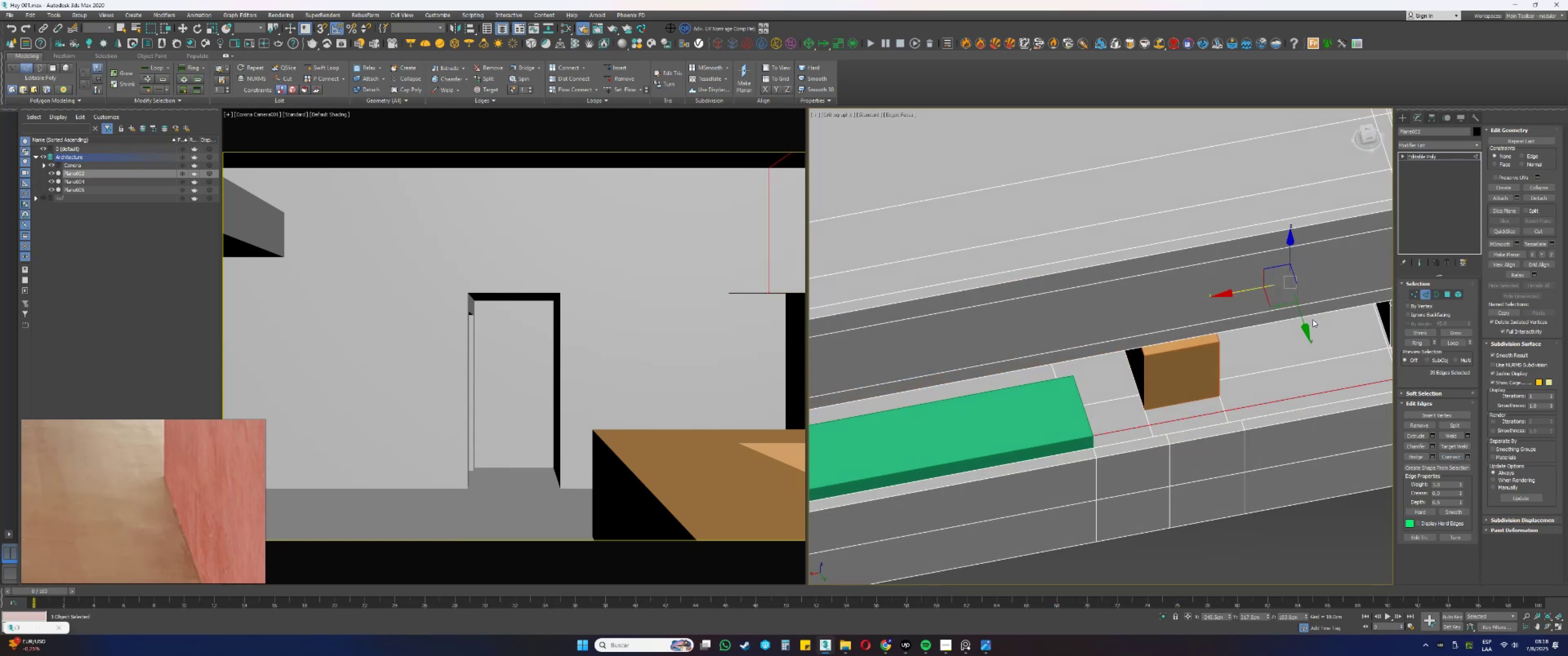 
hold_key(key=AltLeft, duration=1.98)
left_click_drag(start_coordinate=[1305, 321], to_coordinate=[1218, 397])
 